 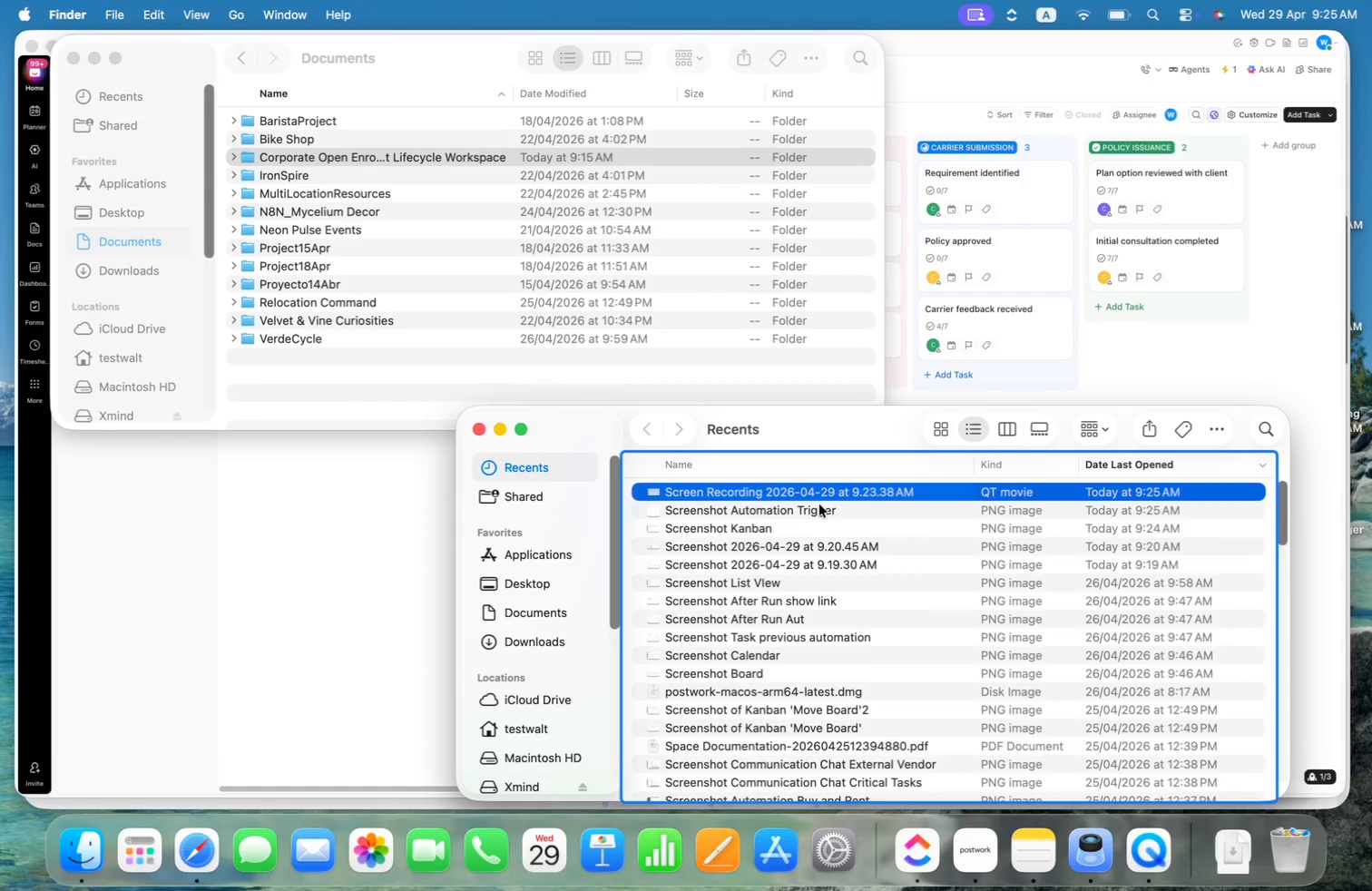 
hold_key(key=ArrowRight, duration=0.38)
 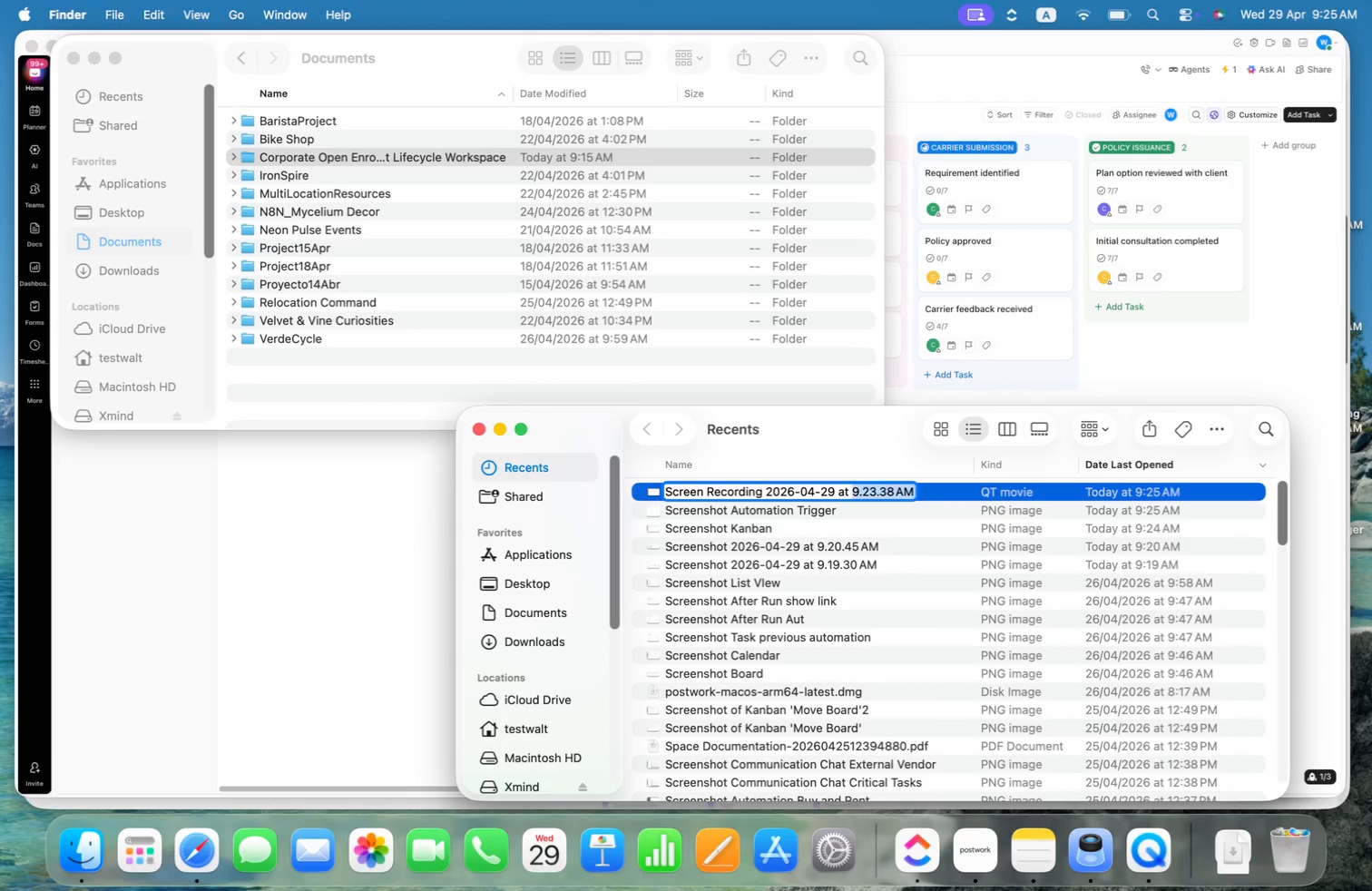 
key(Alt+Shift+ArrowLeft)
 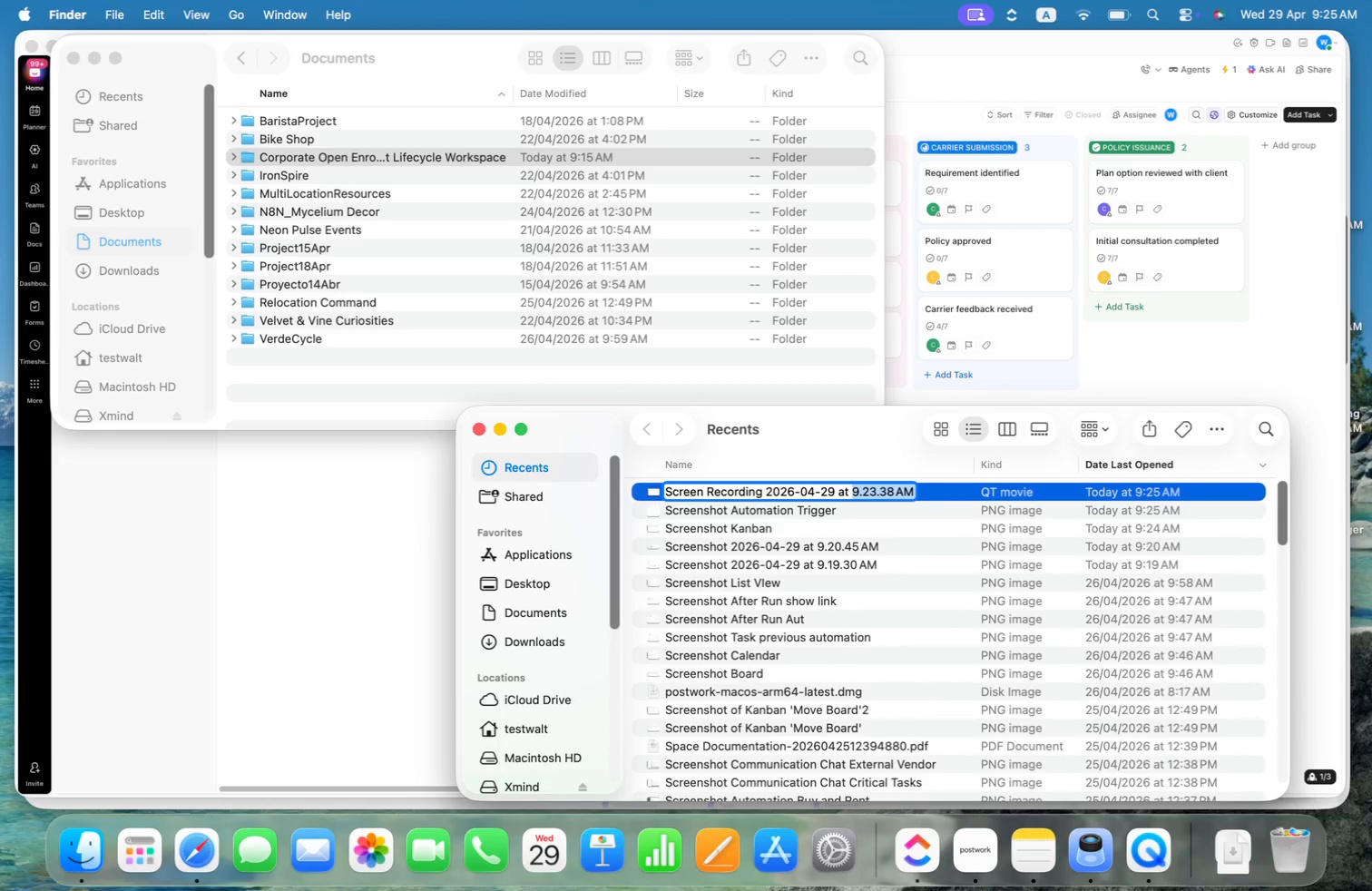 
key(Alt+Shift+ArrowLeft)
 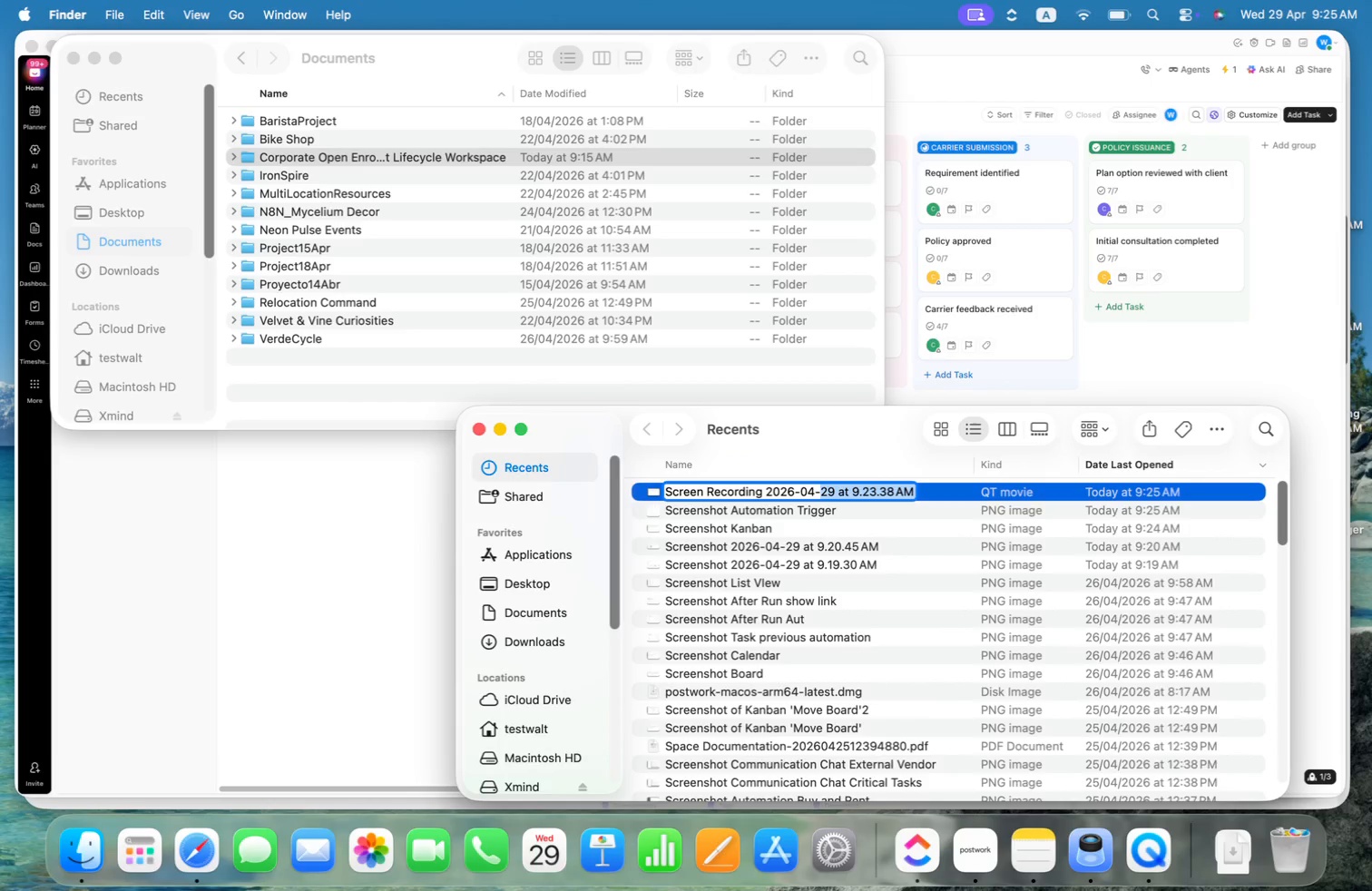 
key(Alt+Shift+ArrowLeft)
 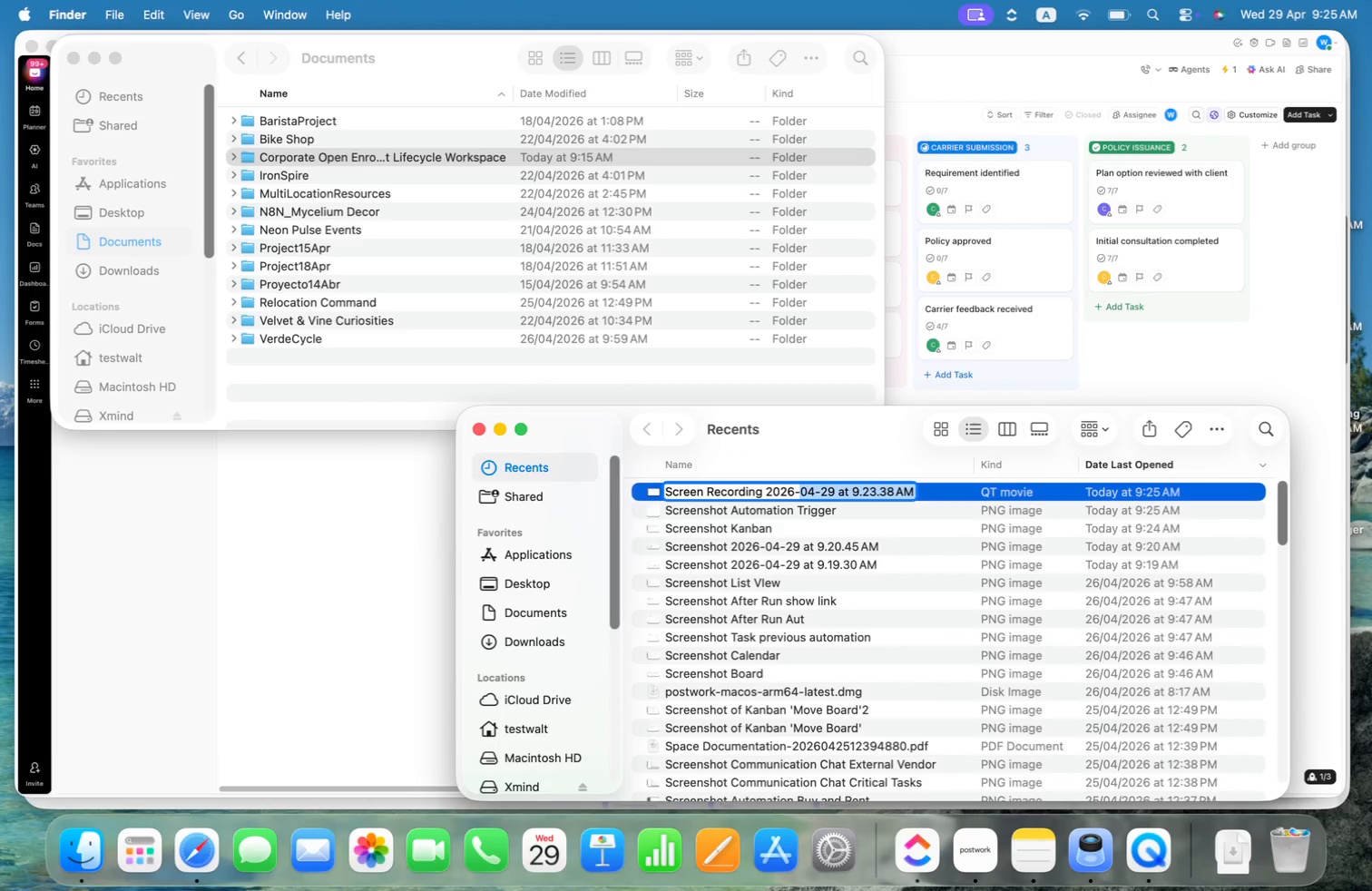 
key(Alt+Shift+ArrowLeft)
 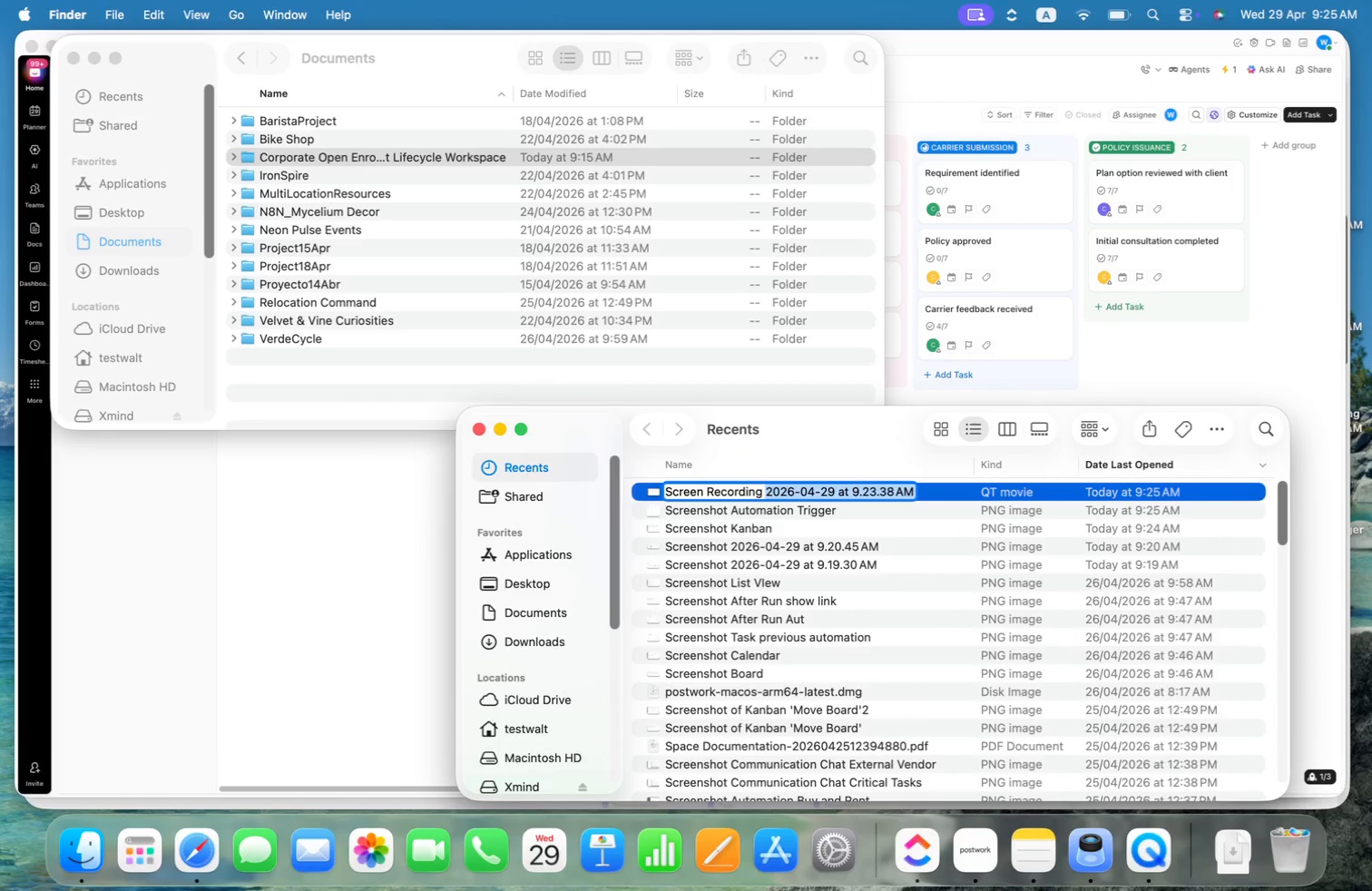 
key(Alt+Shift+ArrowLeft)
 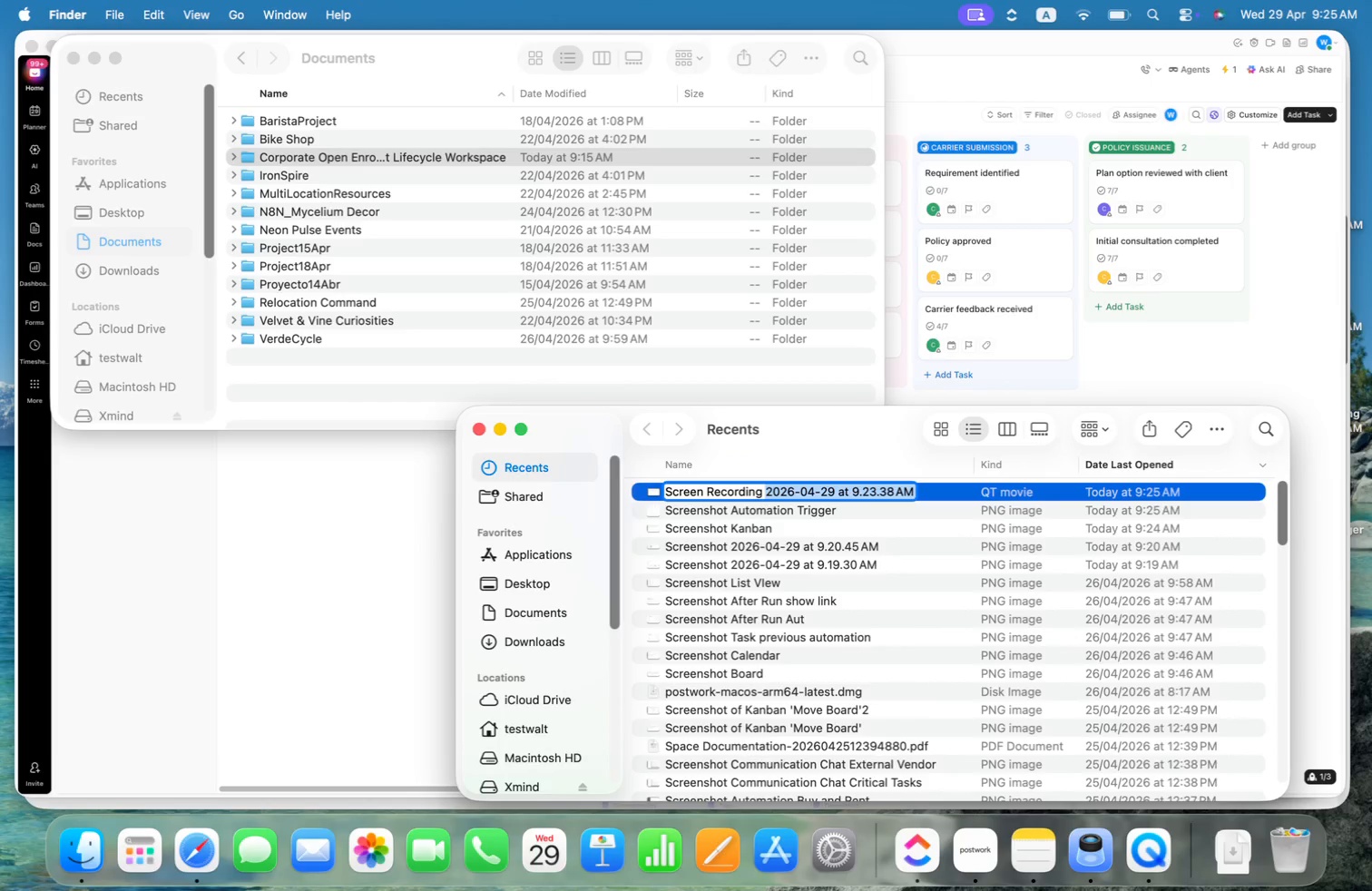 
type(Automation)
 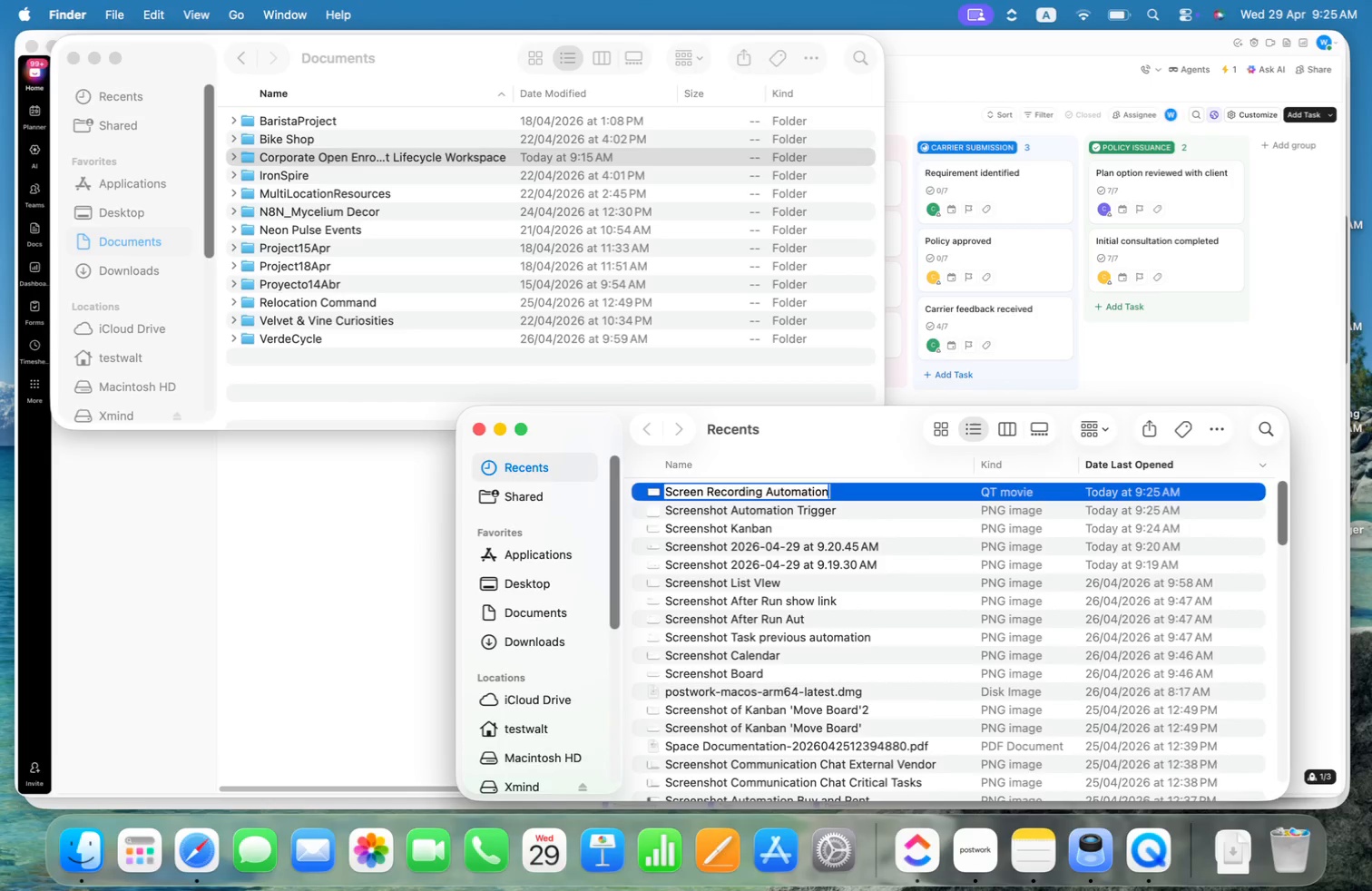 
key(Enter)
 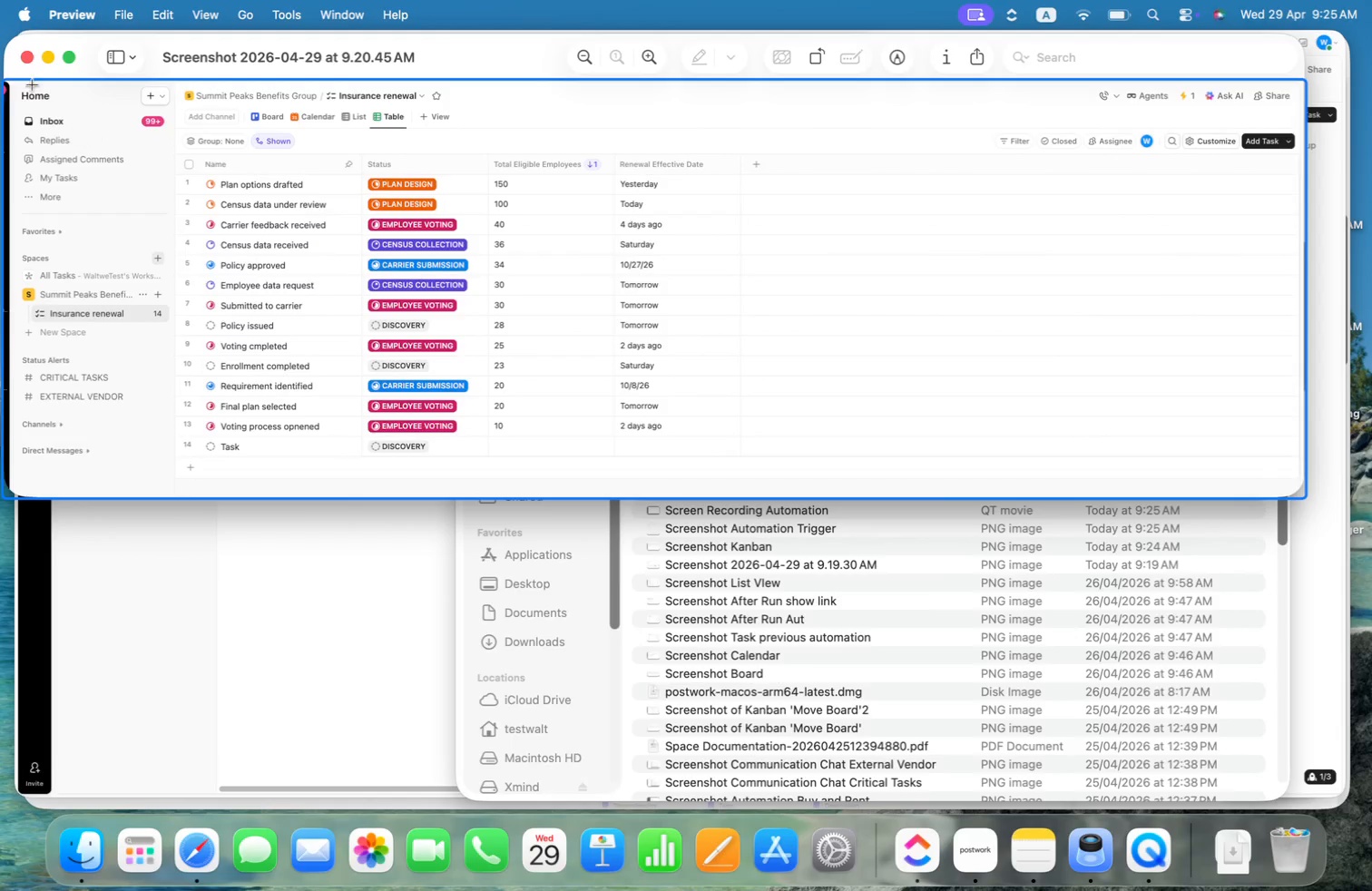 
left_click([30, 58])
 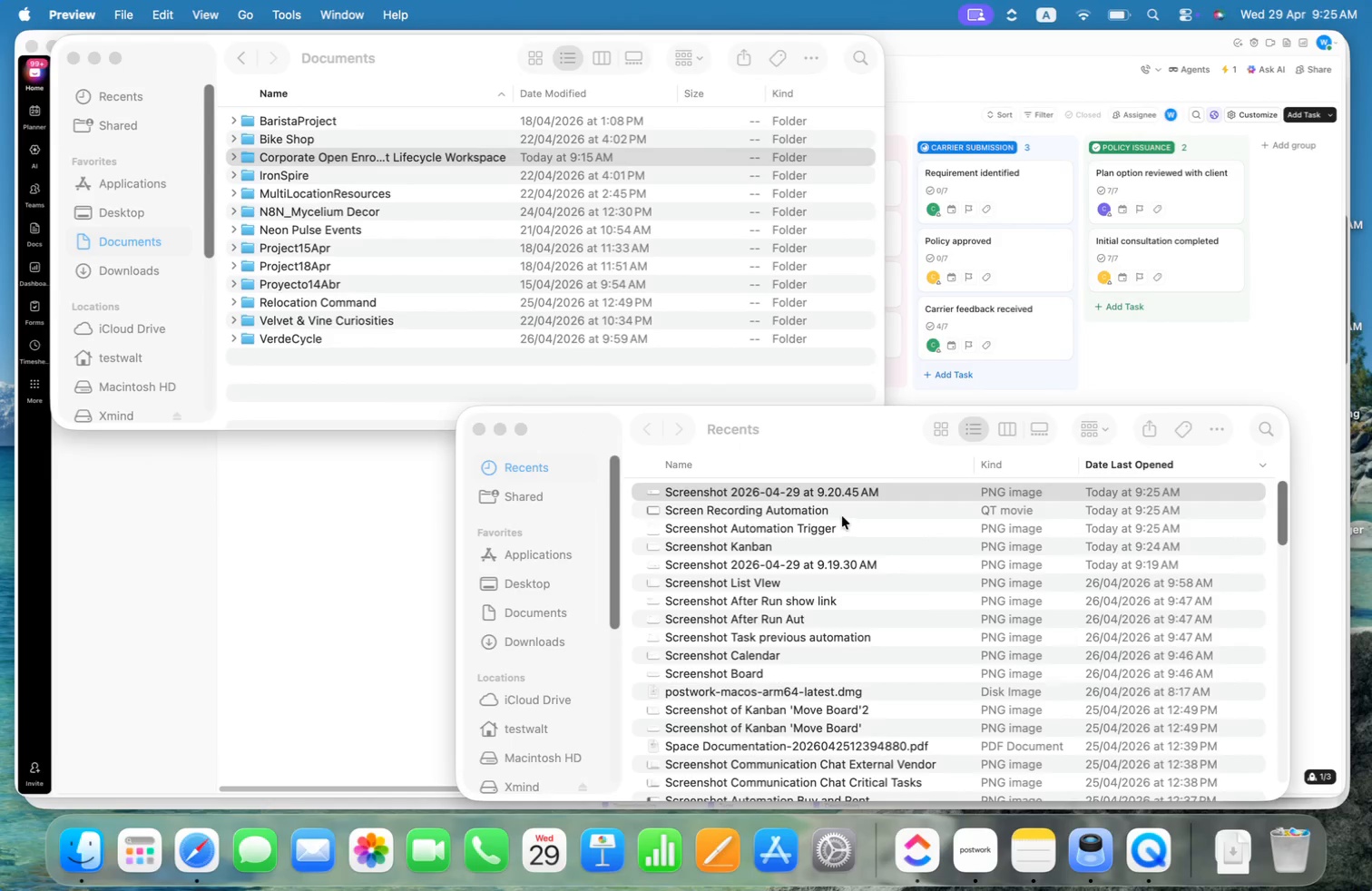 
mouse_move([828, 497])
 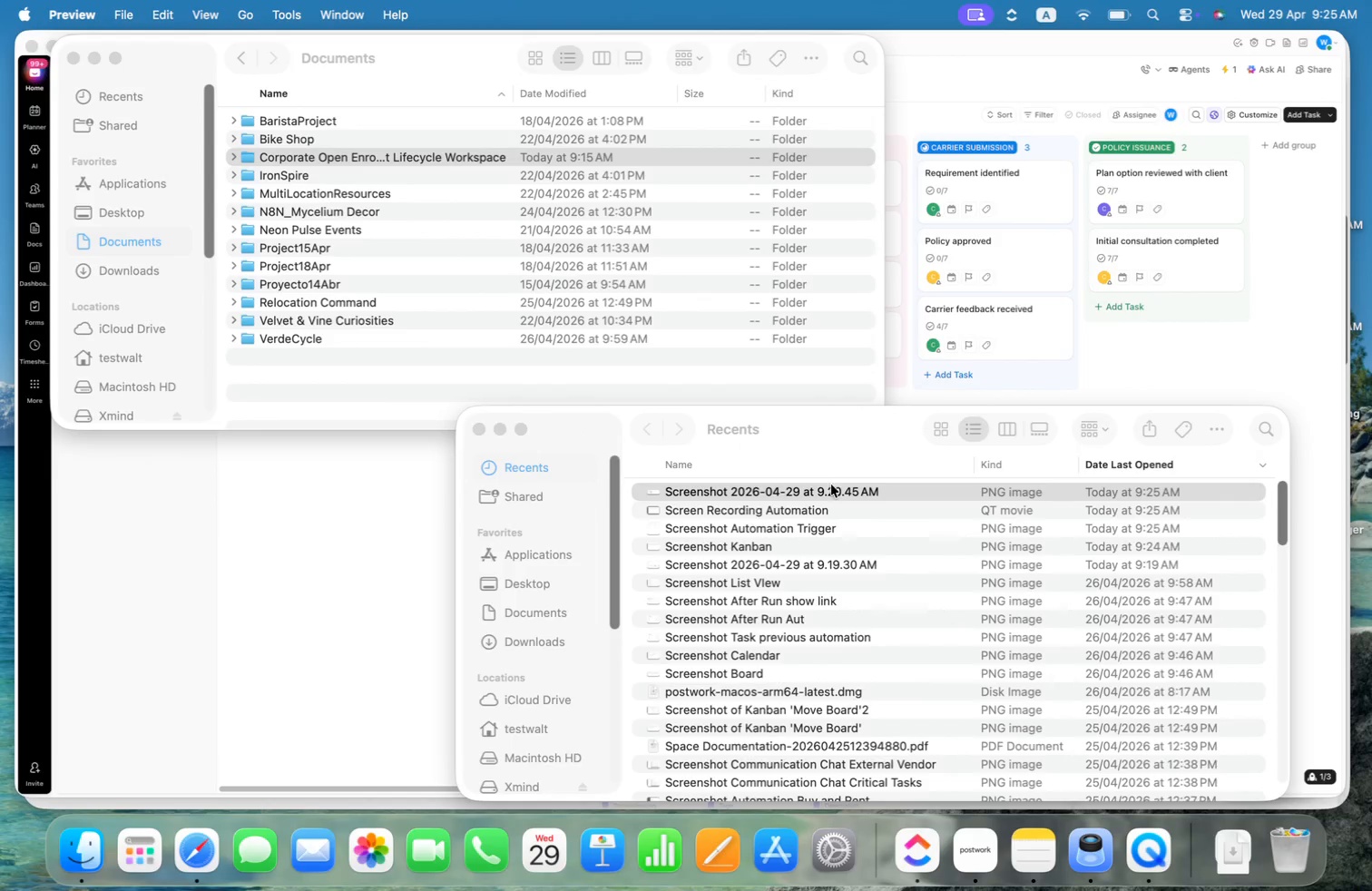 
left_click([814, 488])
 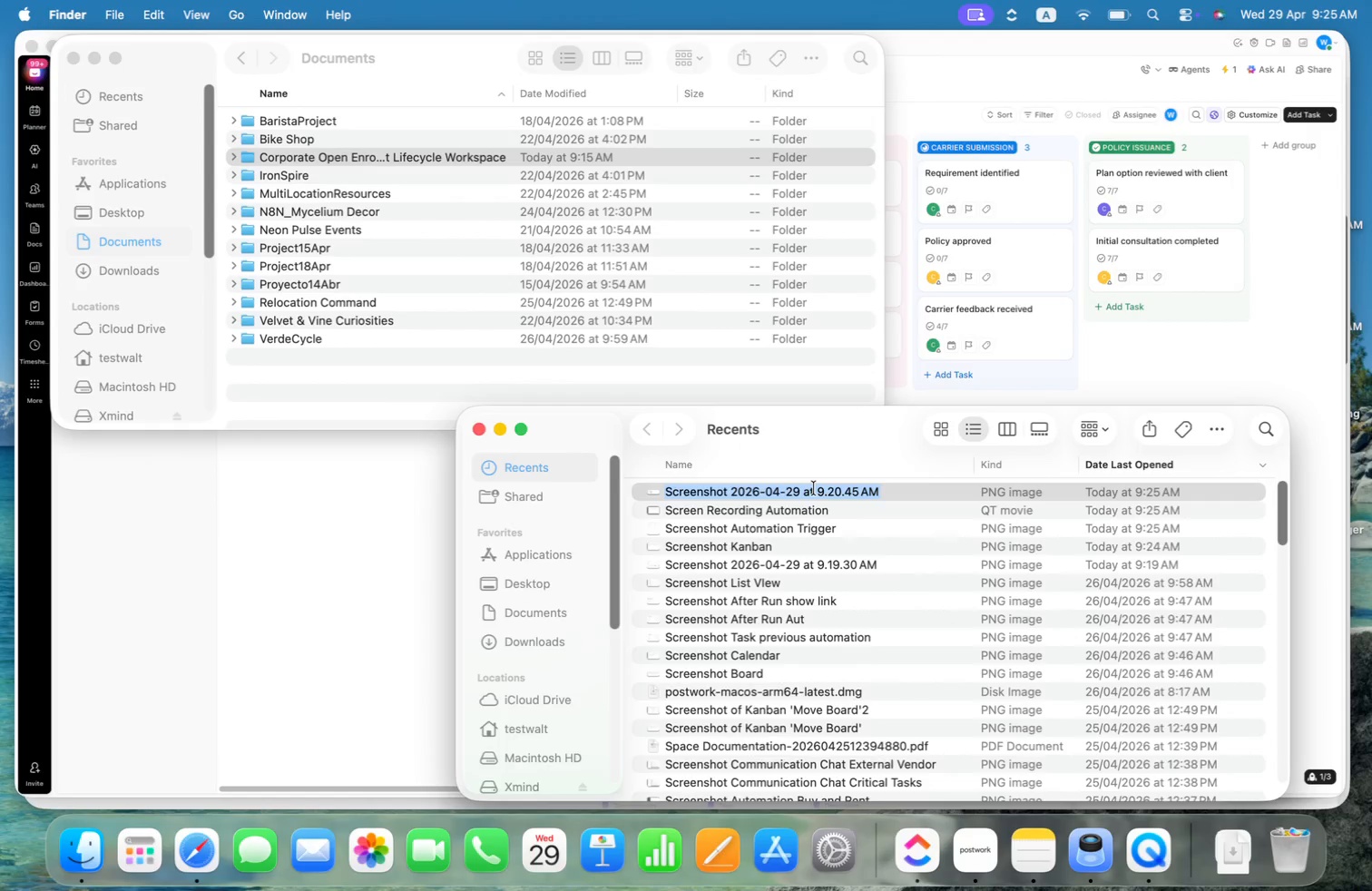 
key(ArrowRight)
 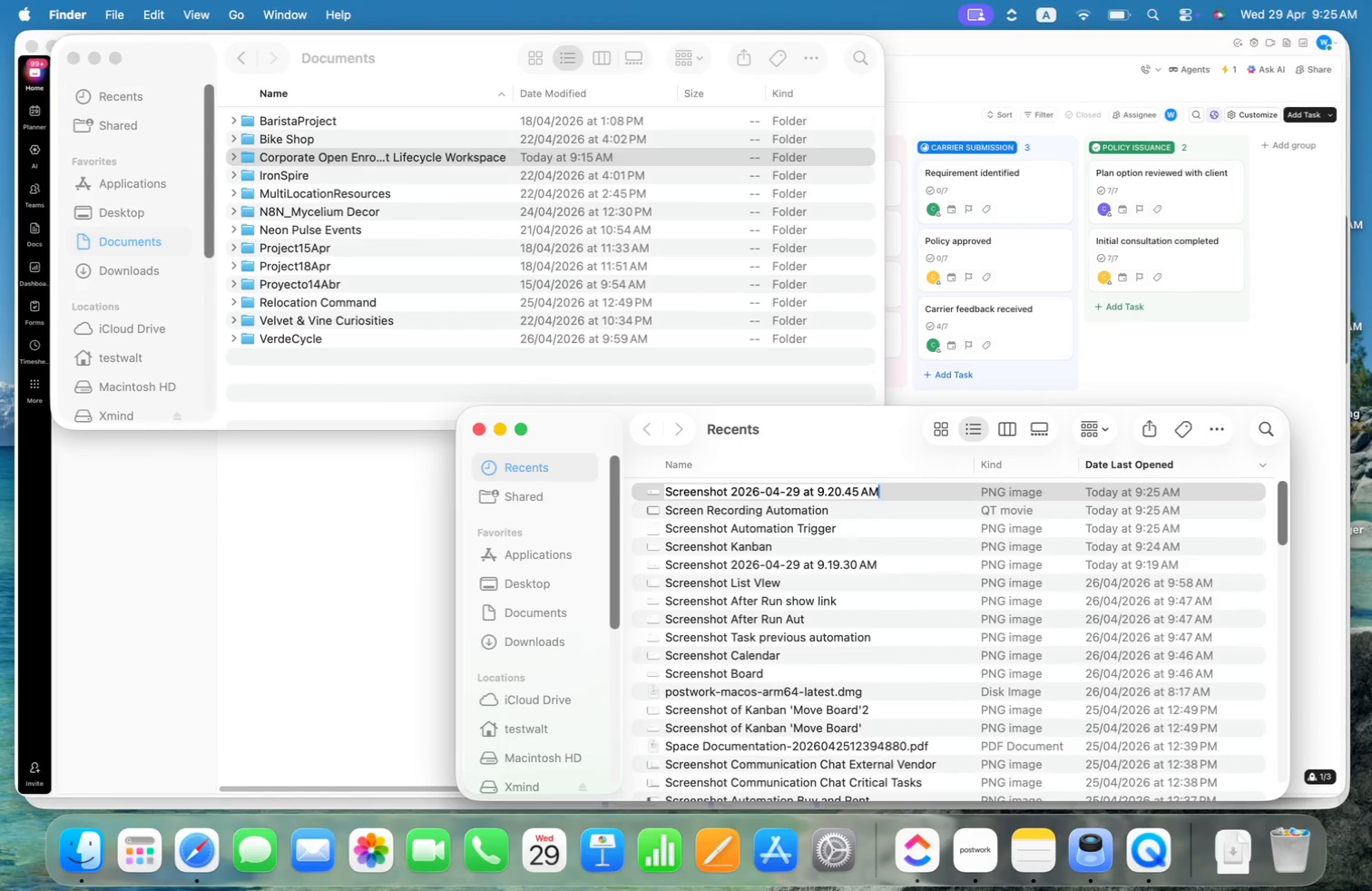 
key(Alt+Shift+ArrowLeft)
 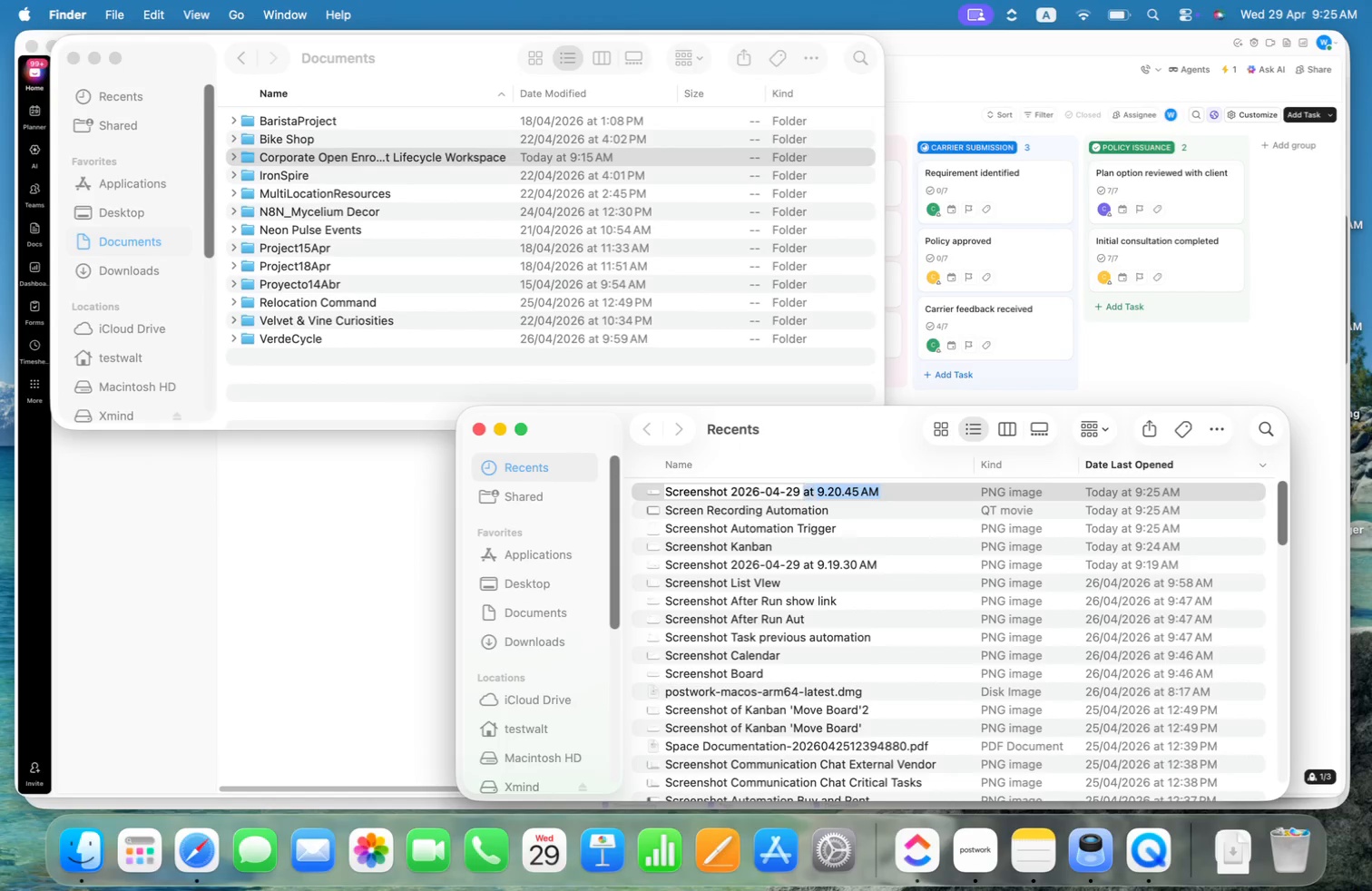 
key(Alt+Shift+ArrowLeft)
 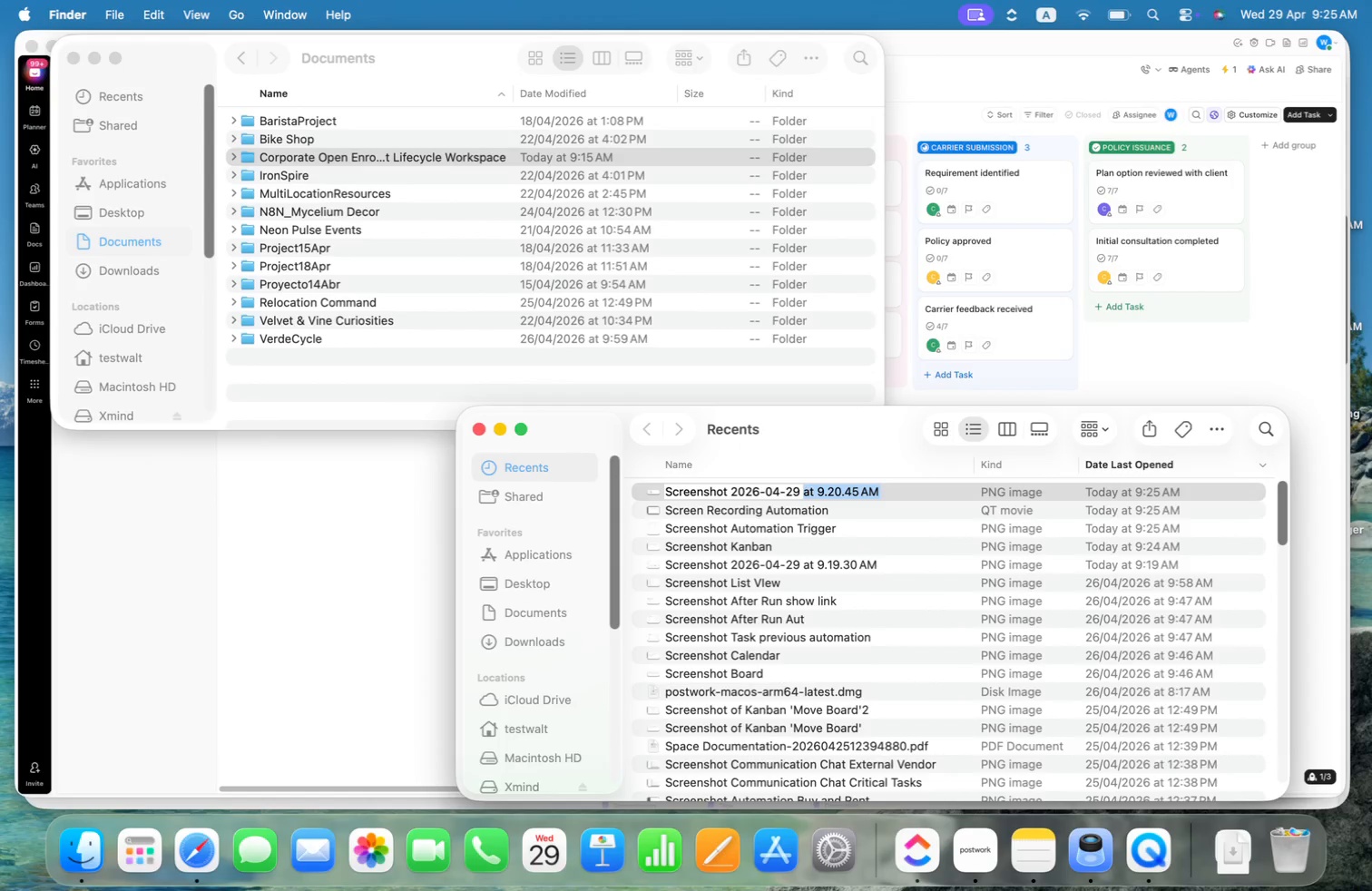 
key(Alt+Shift+ArrowLeft)
 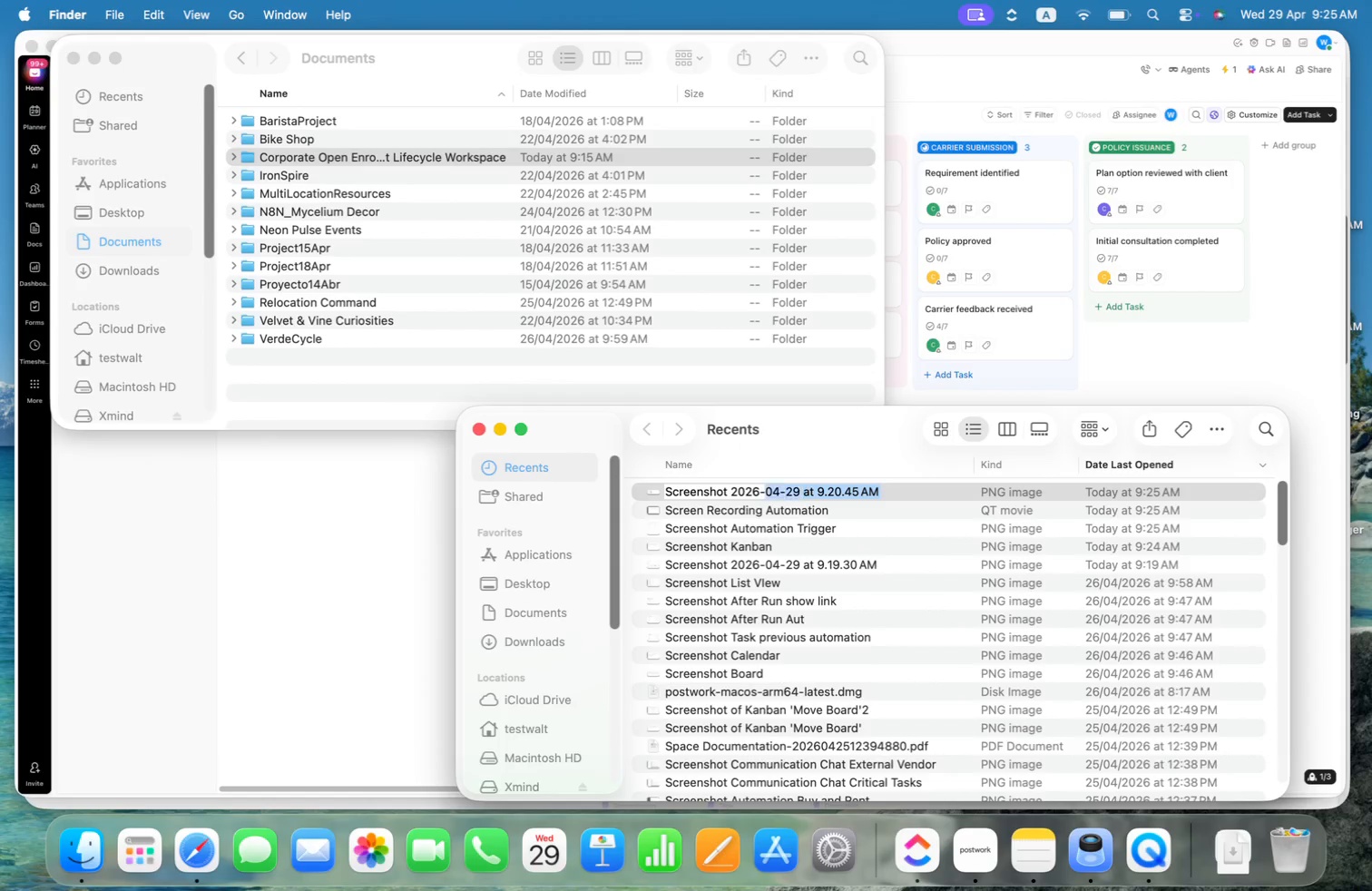 
key(Alt+Shift+ArrowLeft)
 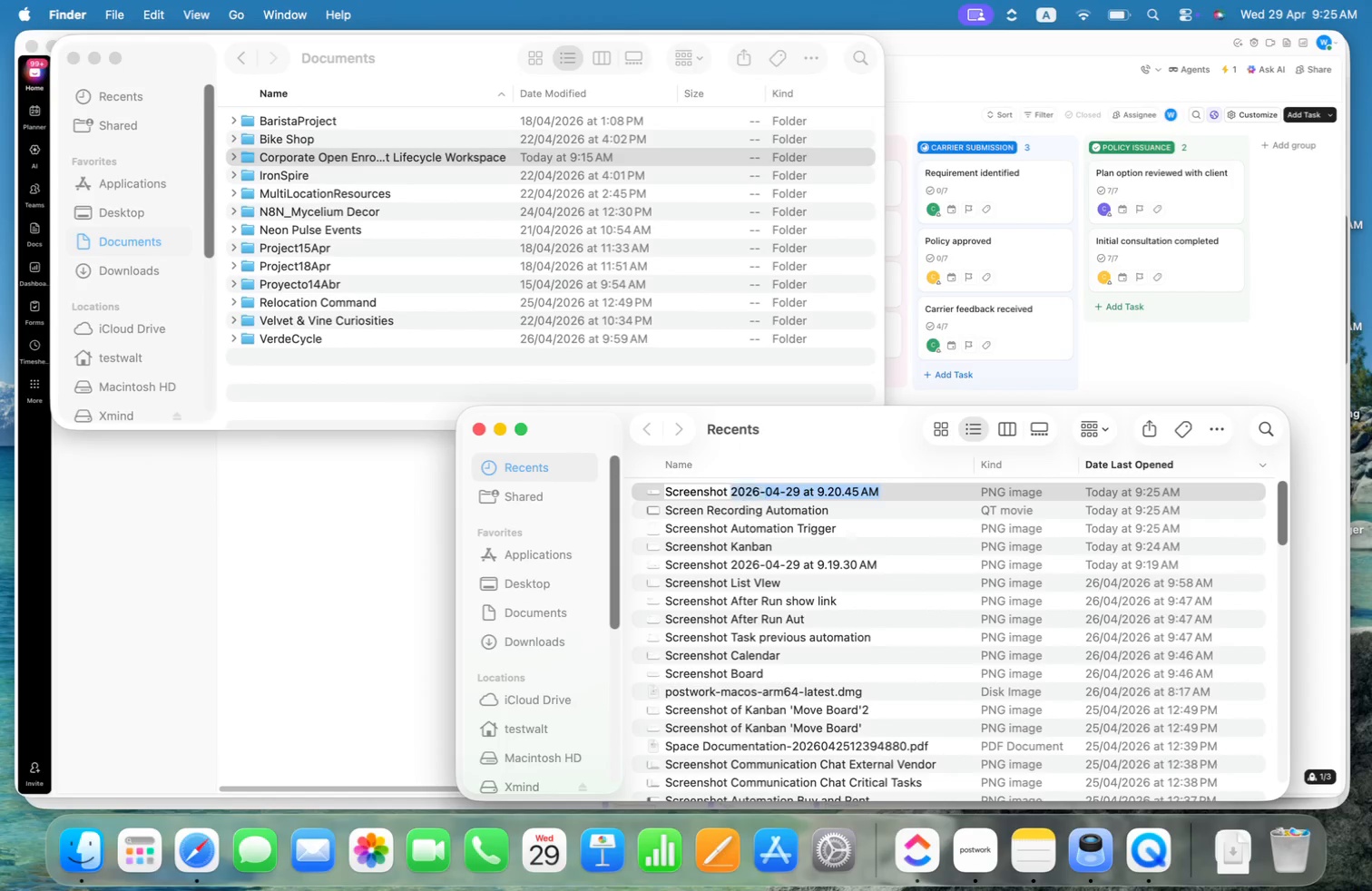 
key(Alt+Shift+ArrowLeft)
 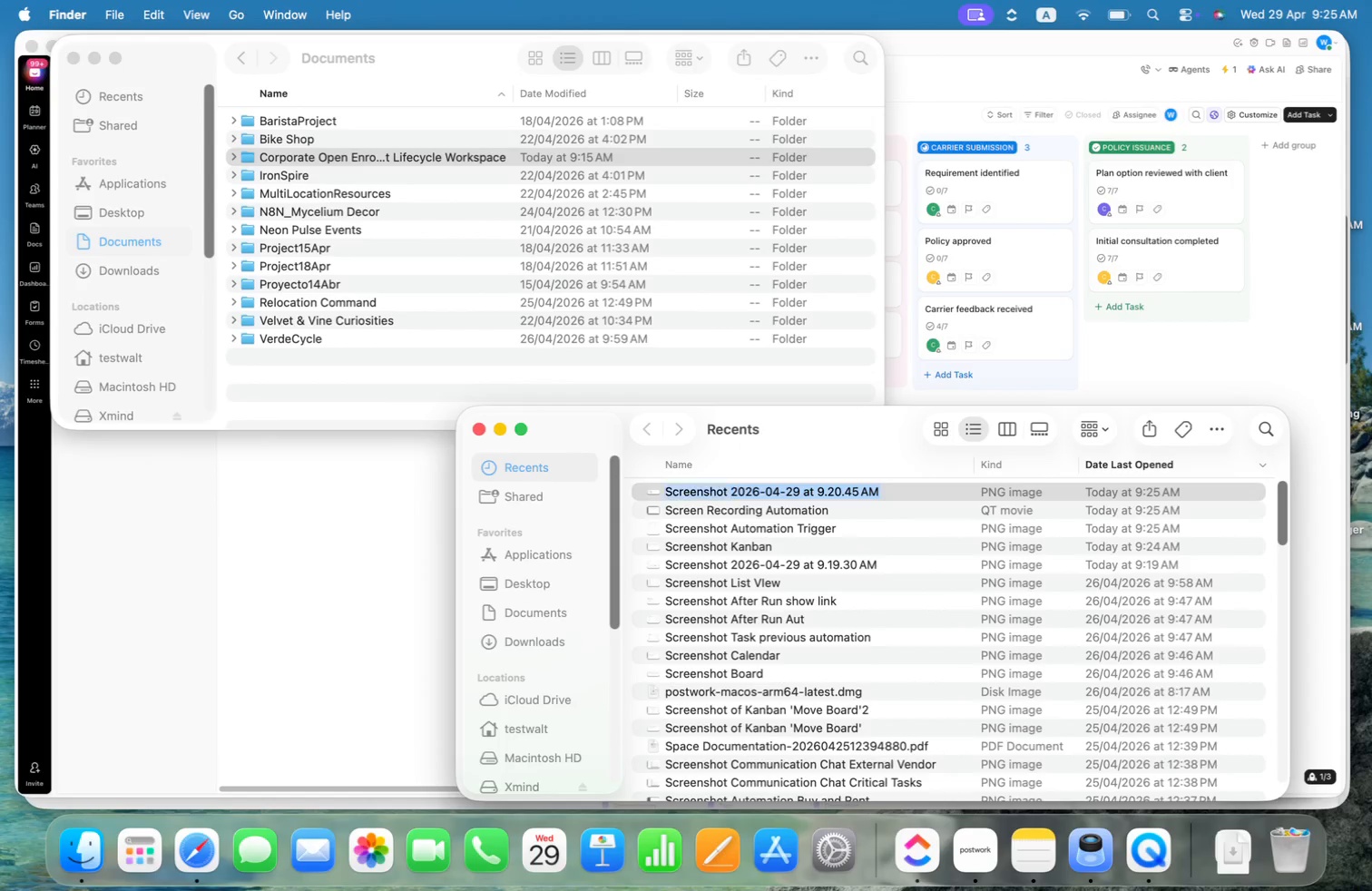 
key(Alt+Shift+ArrowLeft)
 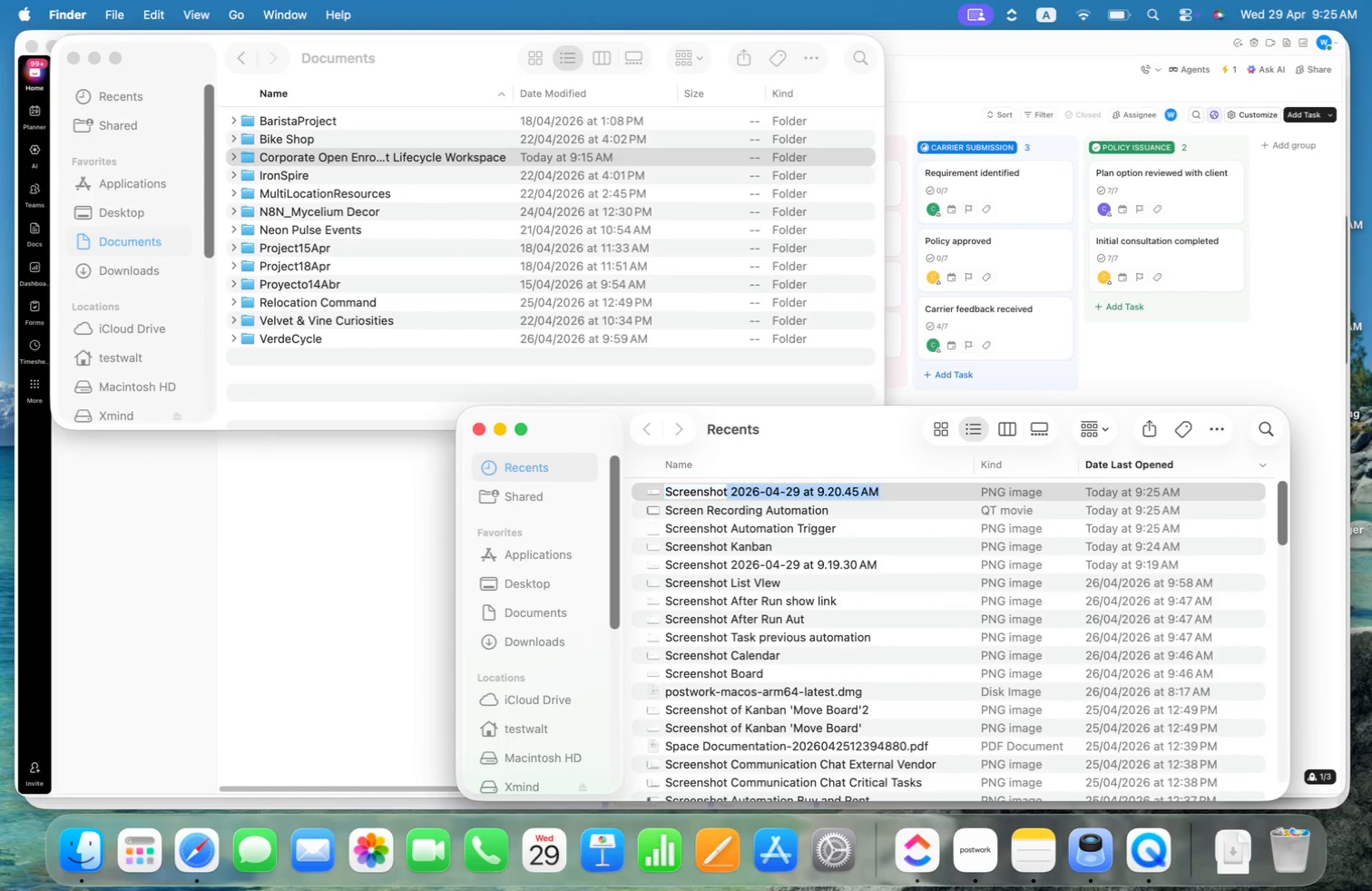 
key(Alt+Shift+ArrowRight)
 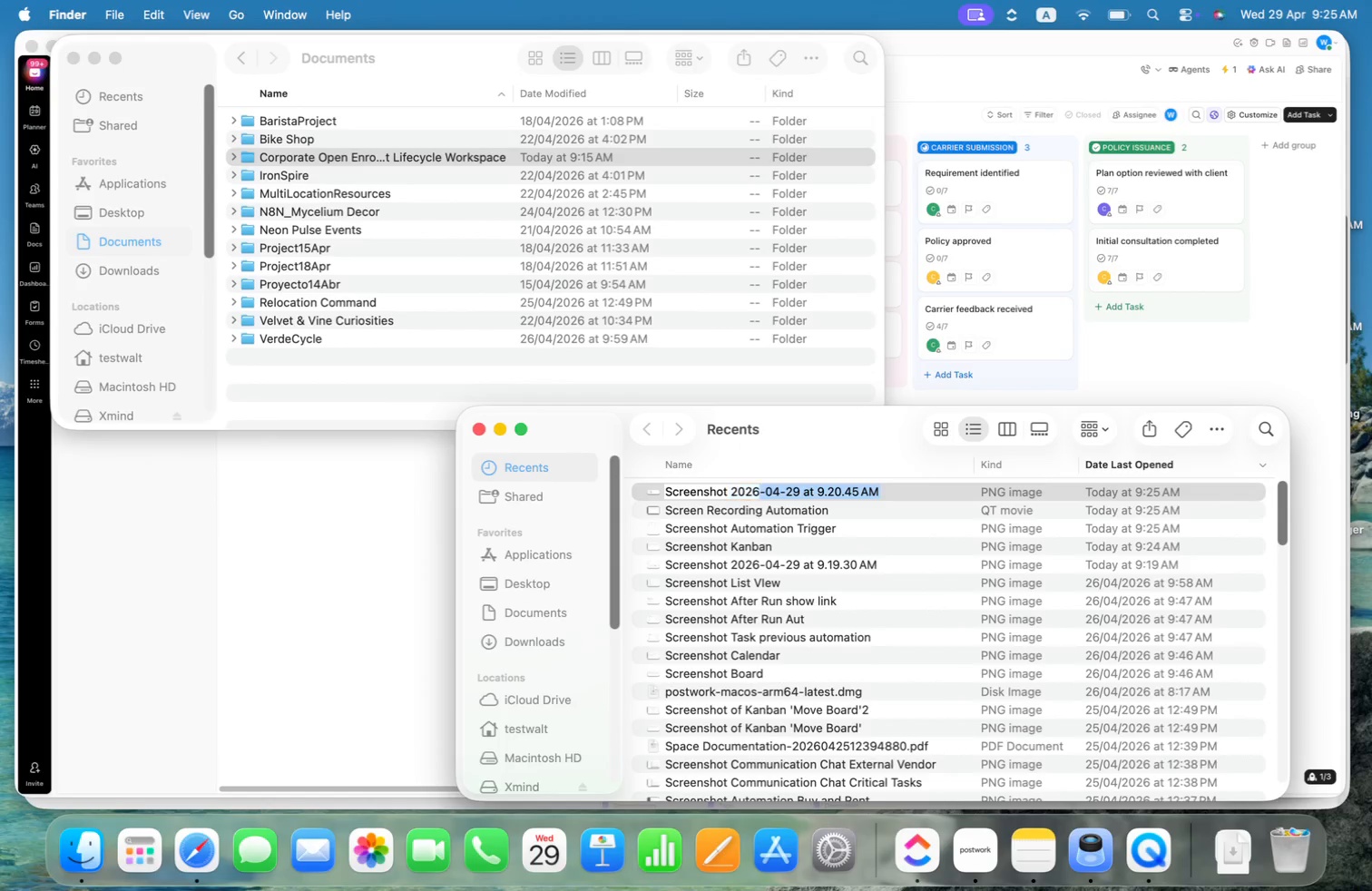 
key(Alt+Shift+ArrowRight)
 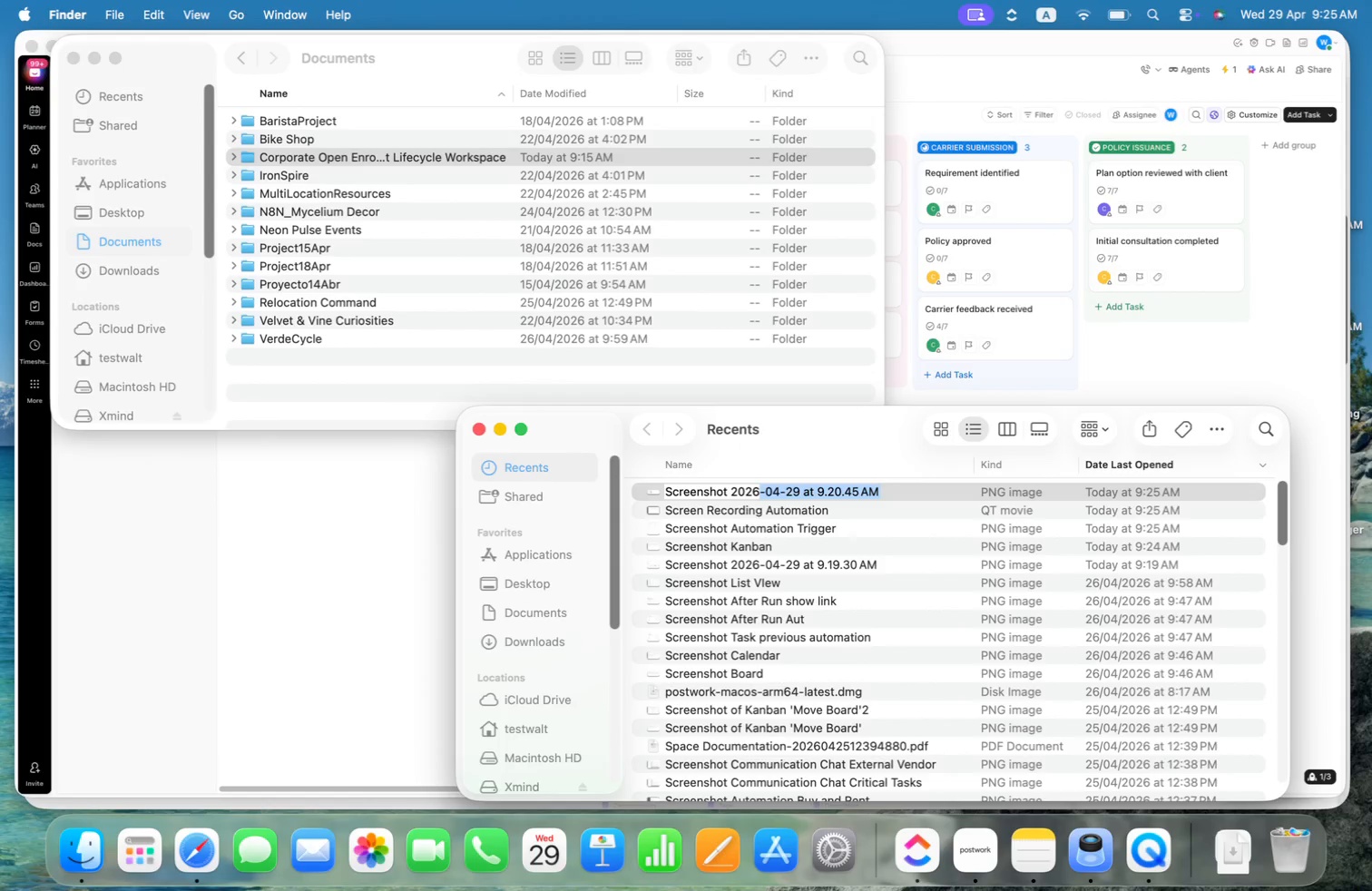 
key(Alt+Shift+ArrowLeft)
 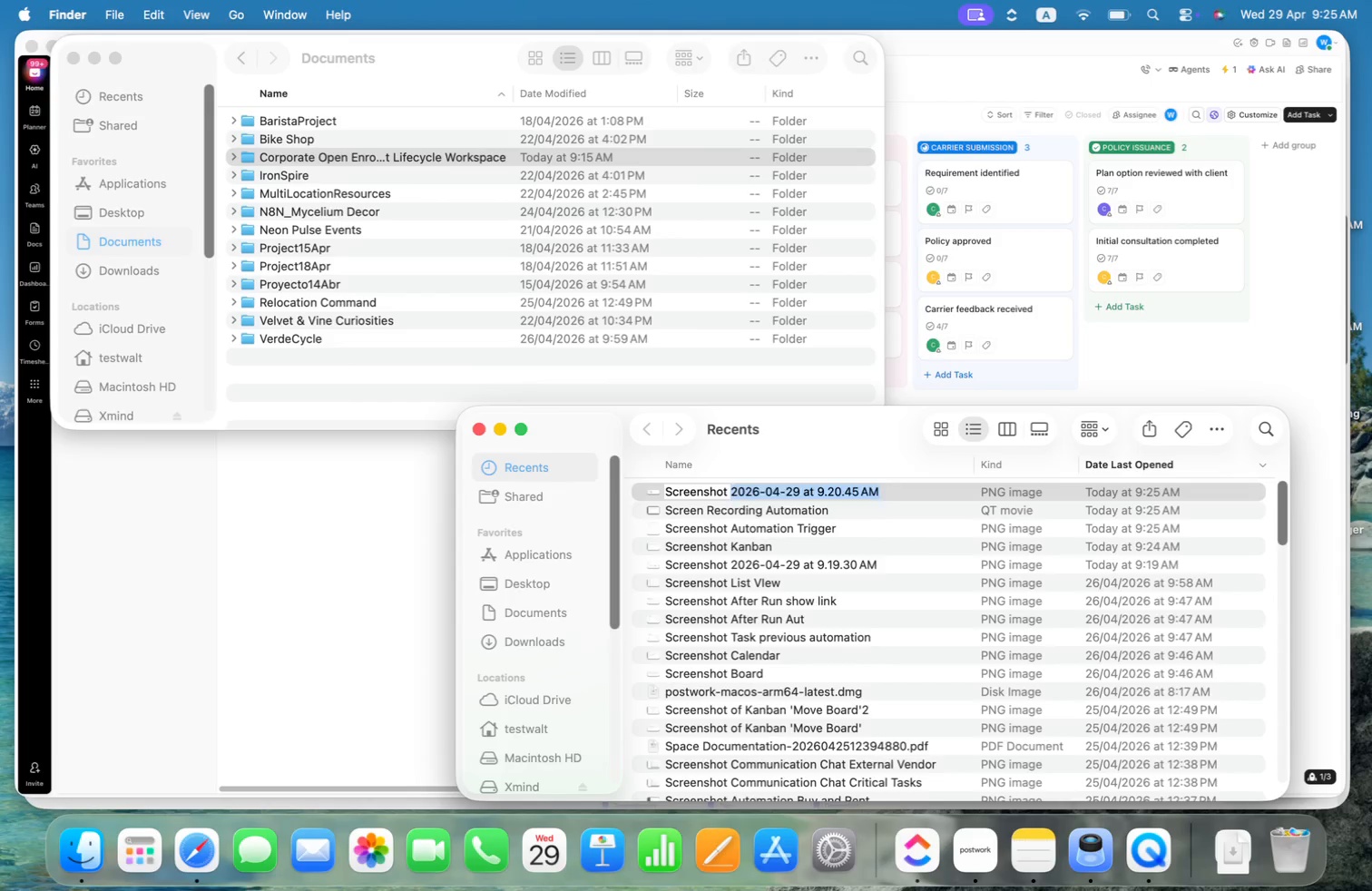 
type(Table)
 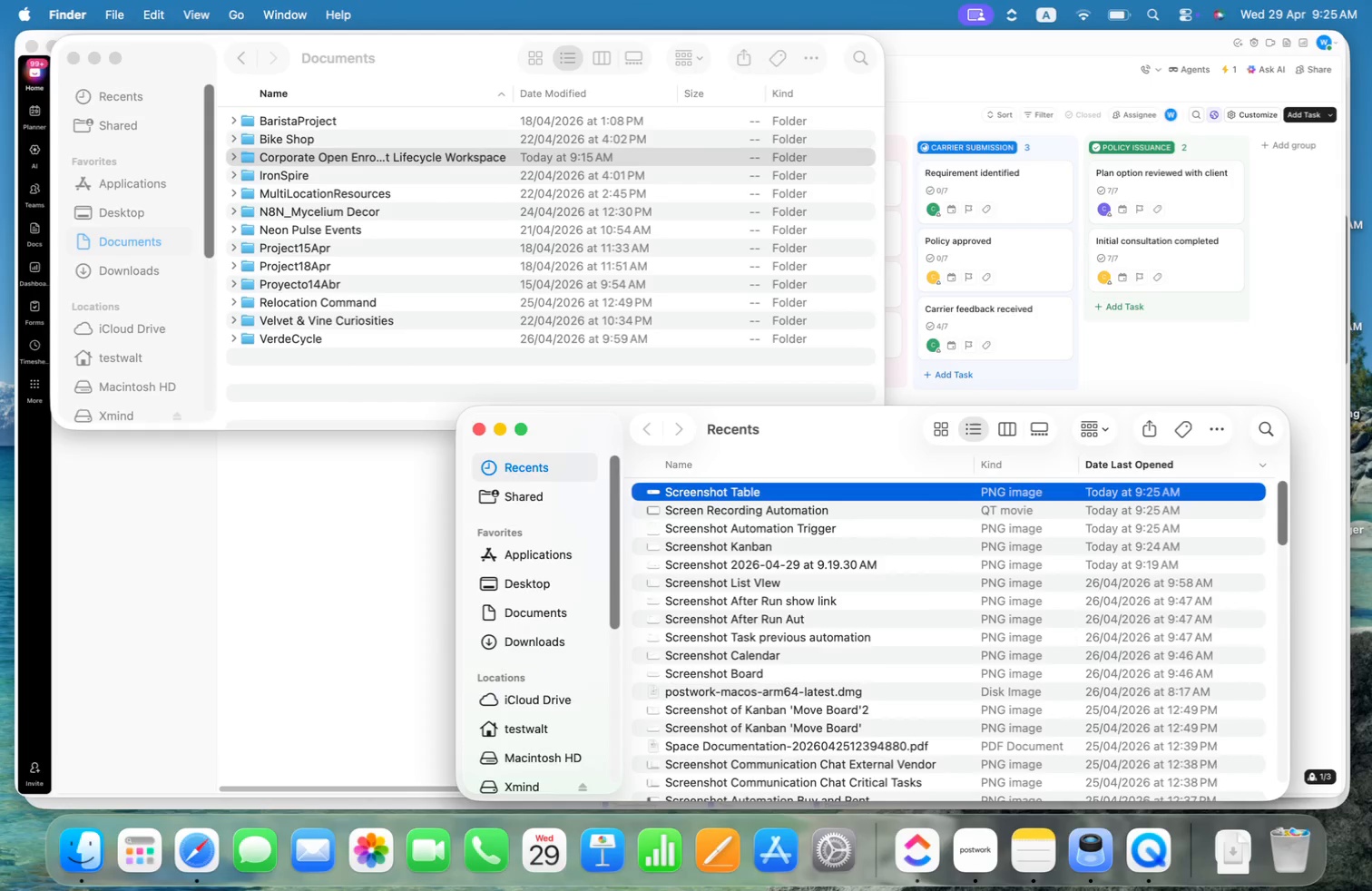 
key(Enter)
 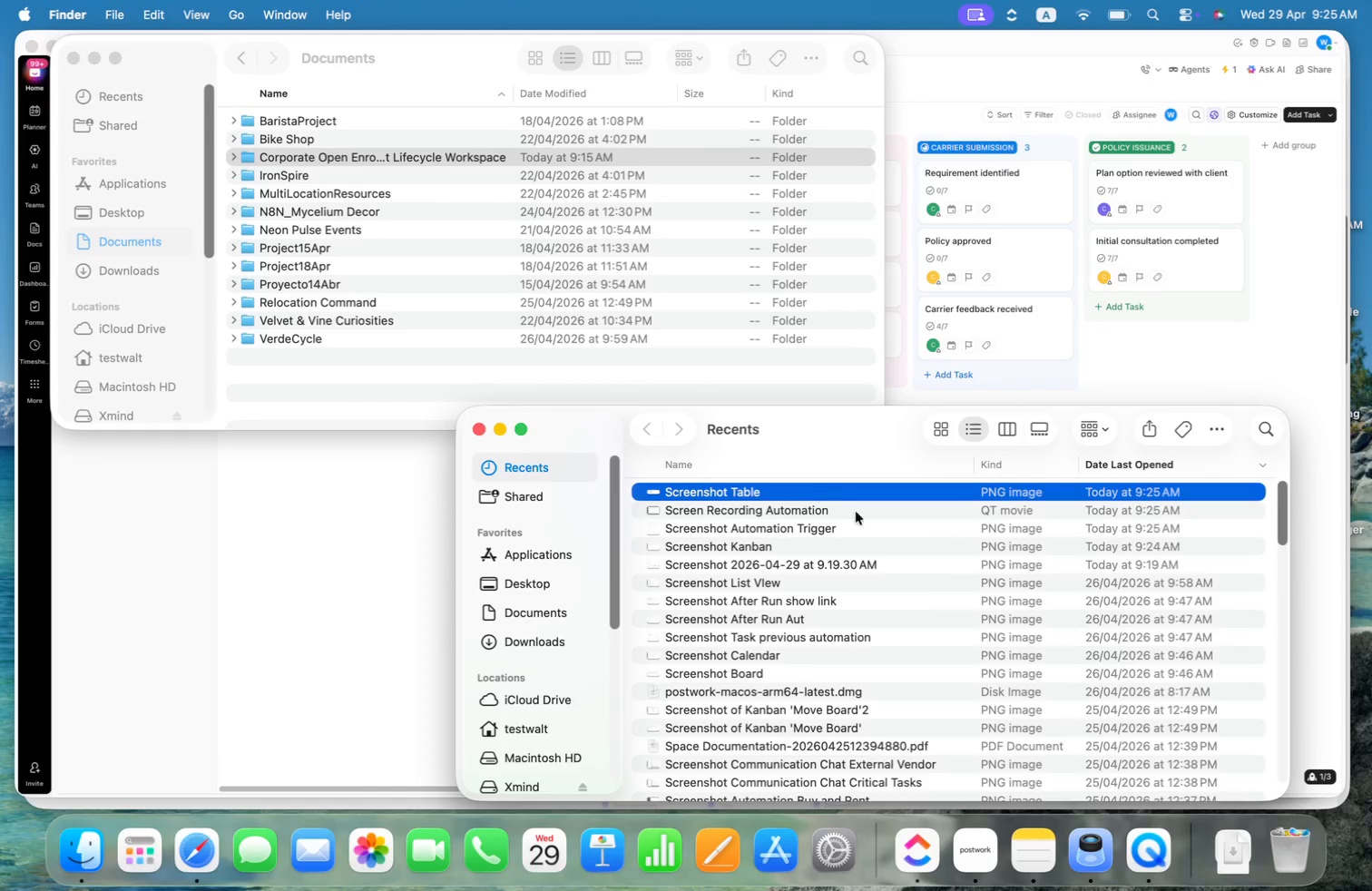 
mouse_move([789, 551])
 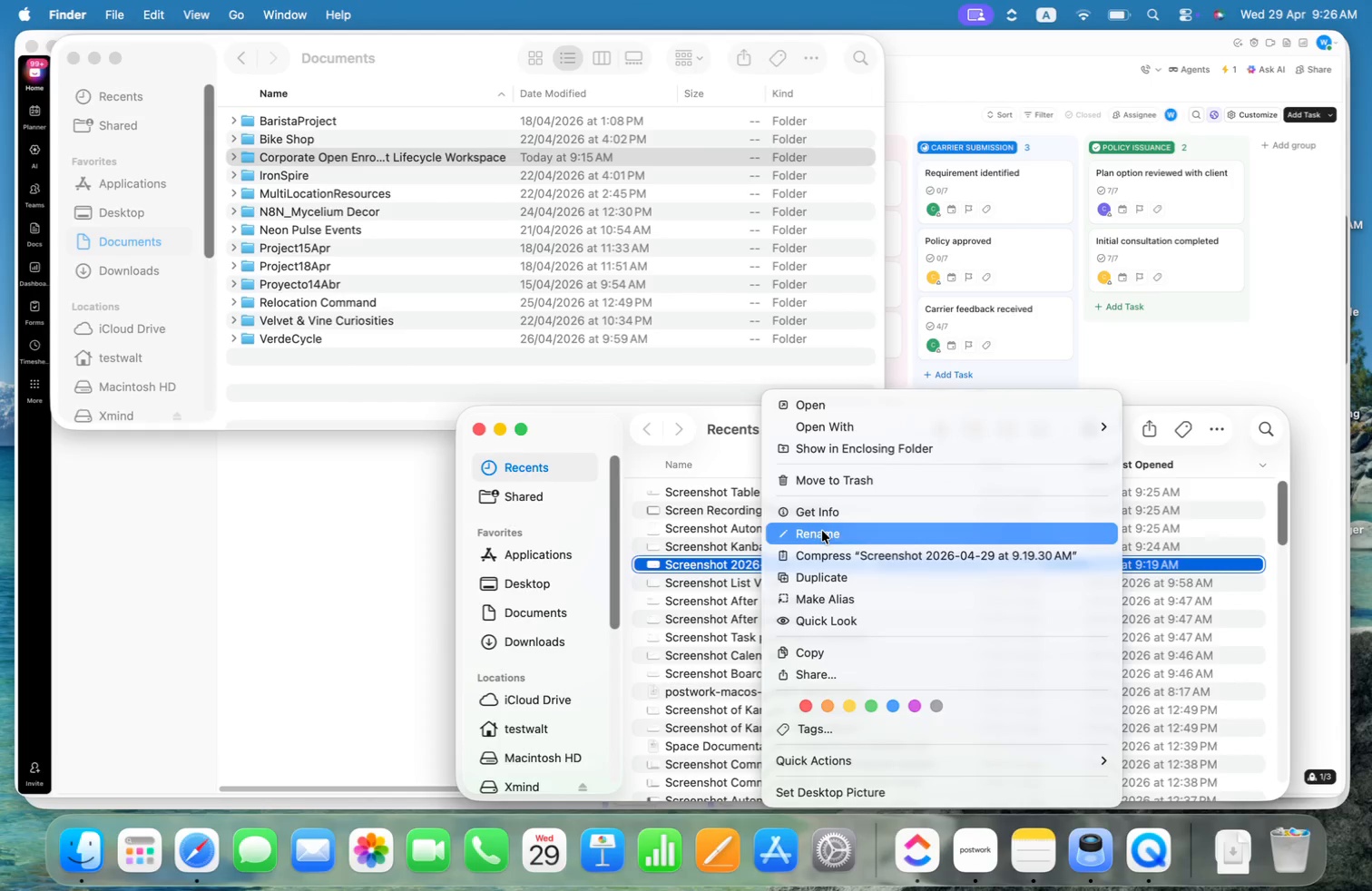 
double_click([747, 566])
 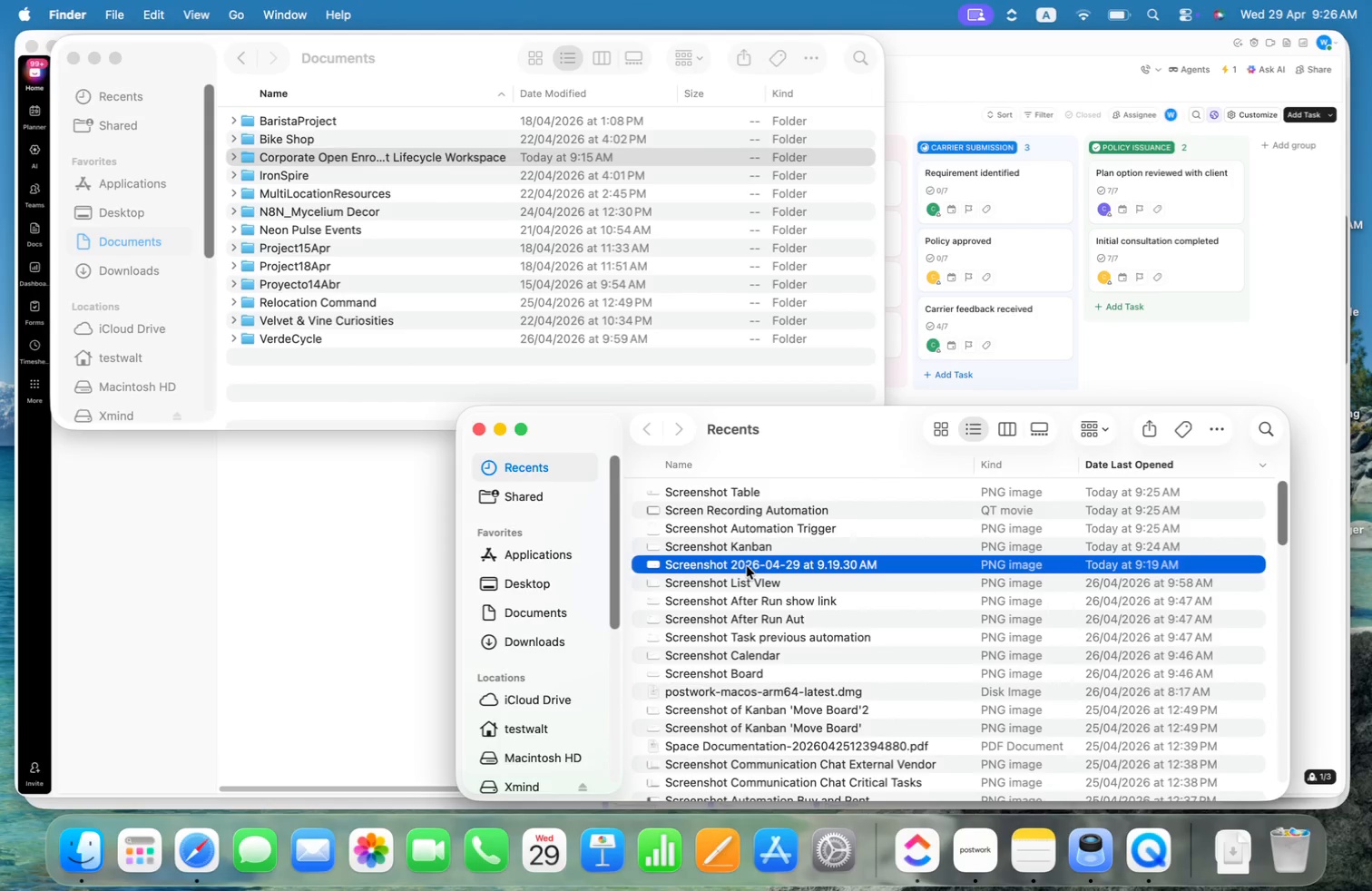 
double_click([747, 566])
 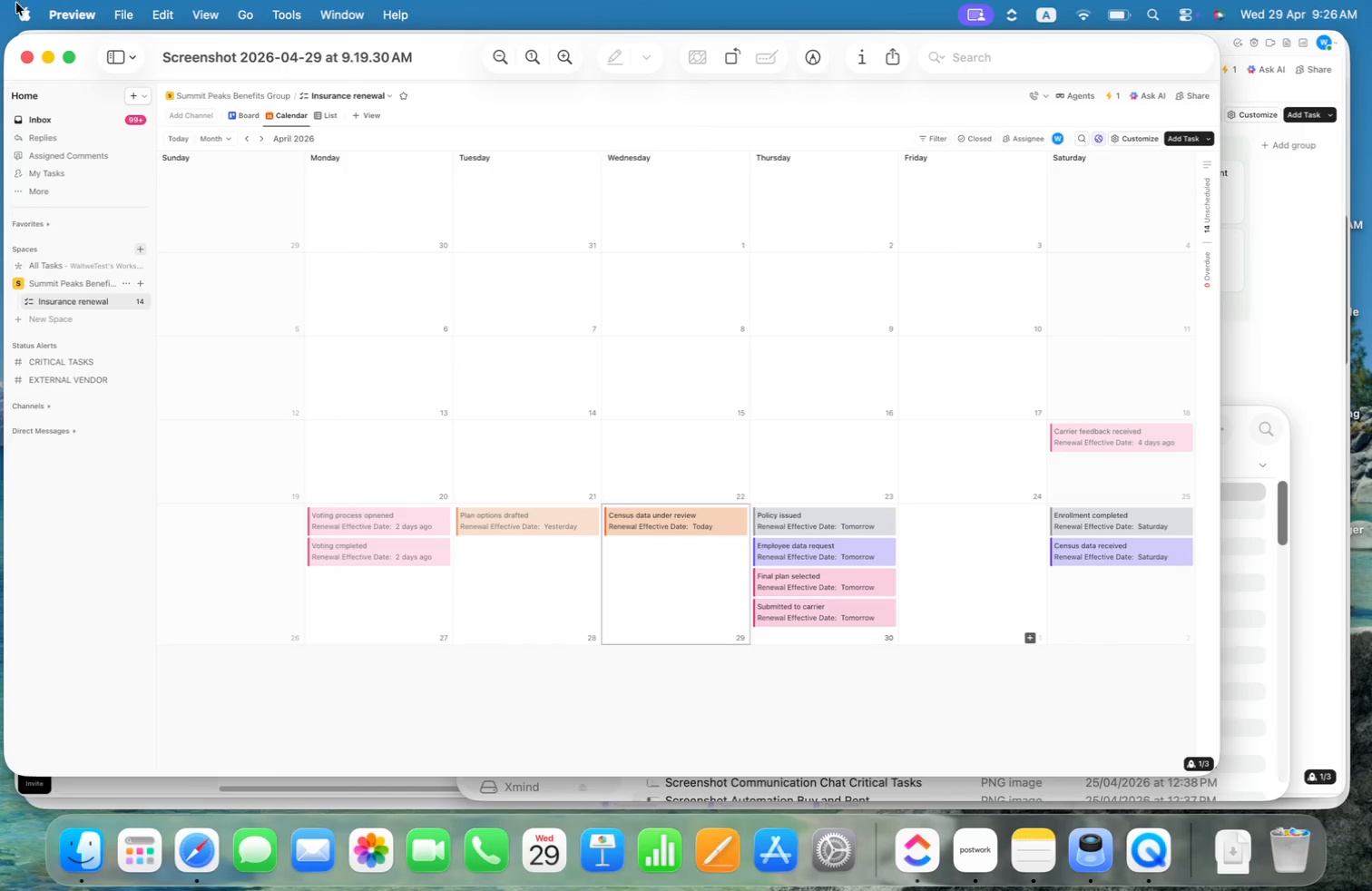 
left_click([26, 55])
 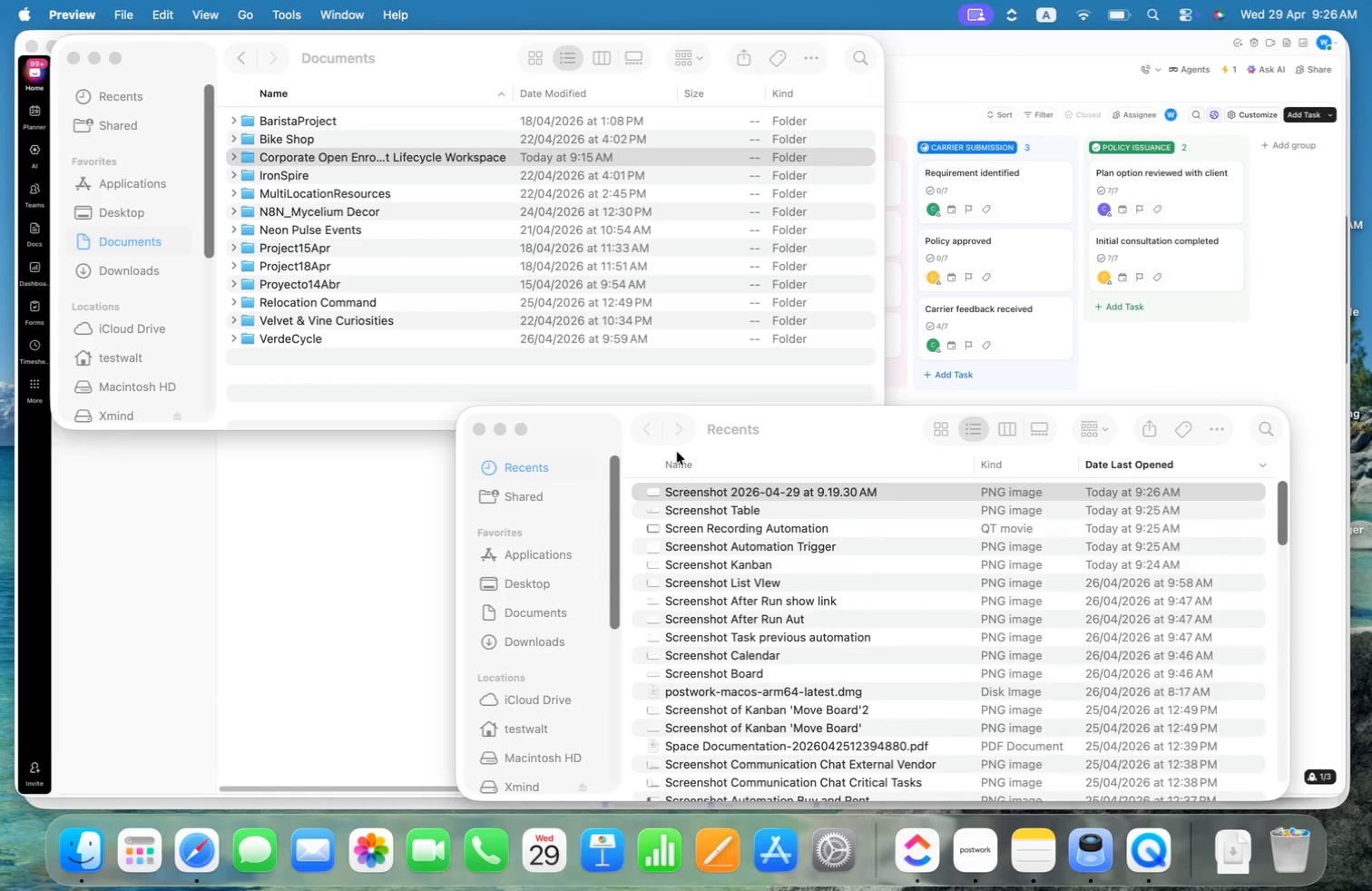 
mouse_move([767, 488])
 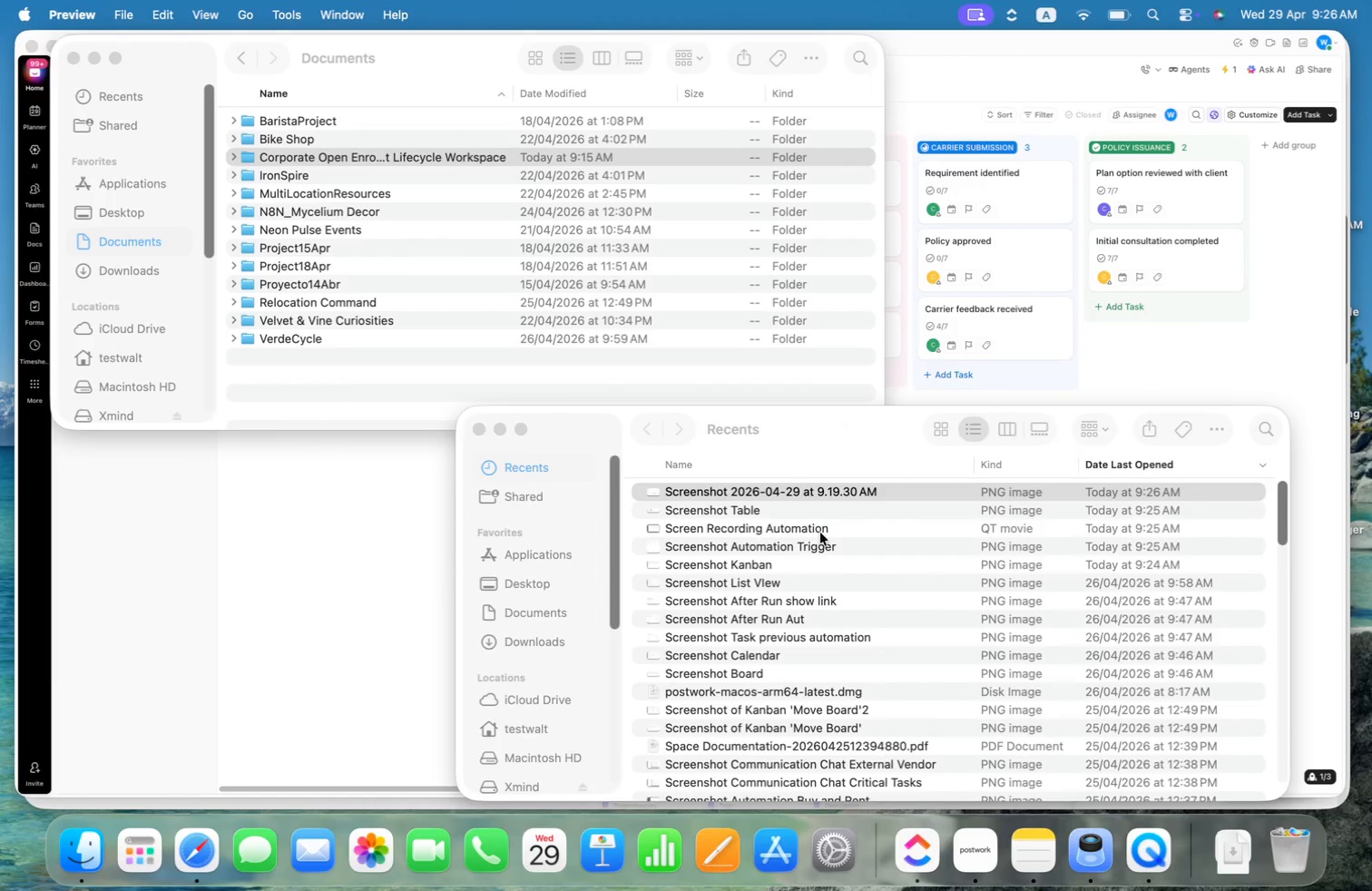 
left_click([843, 489])
 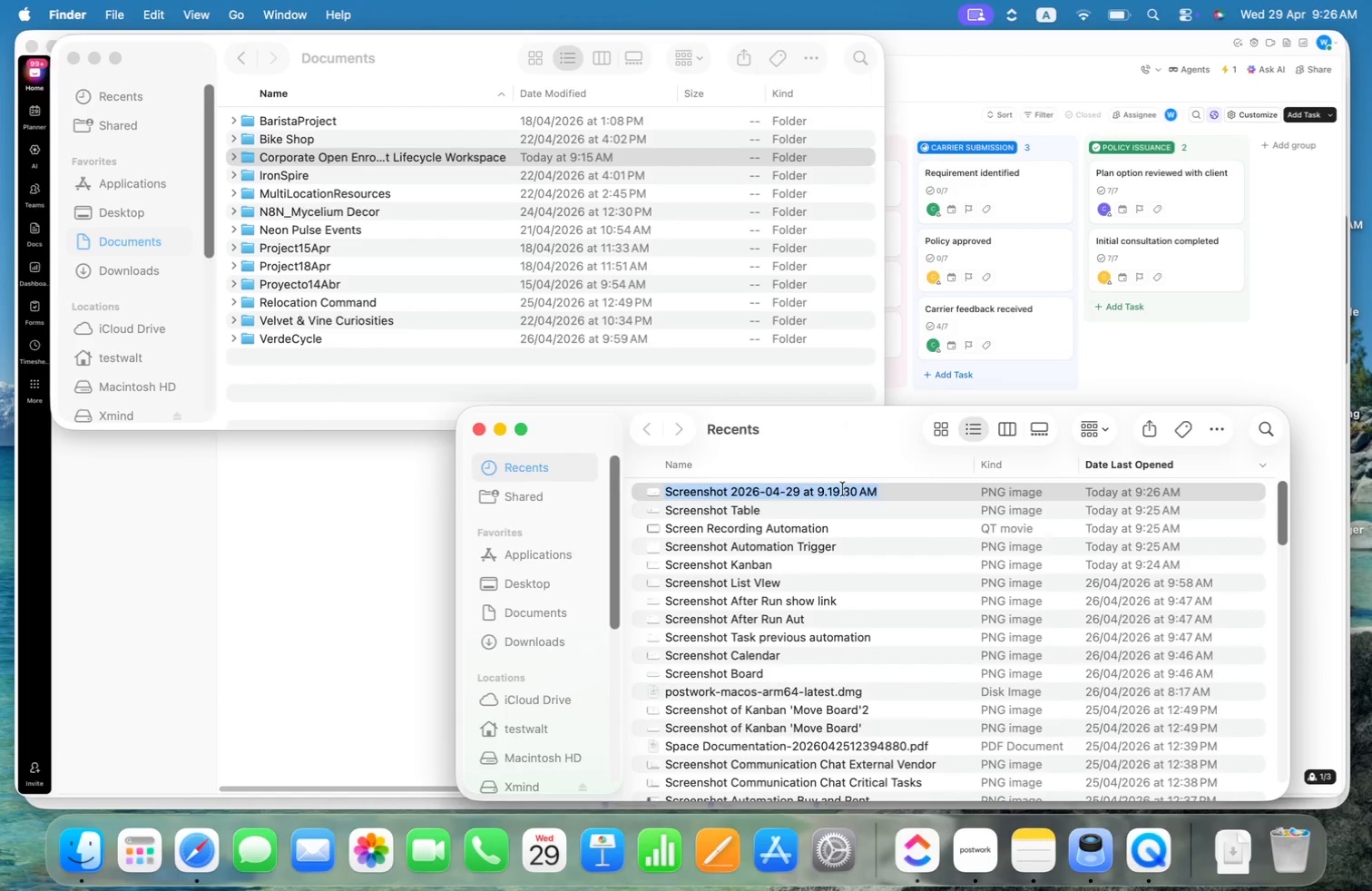 
key(ArrowRight)
 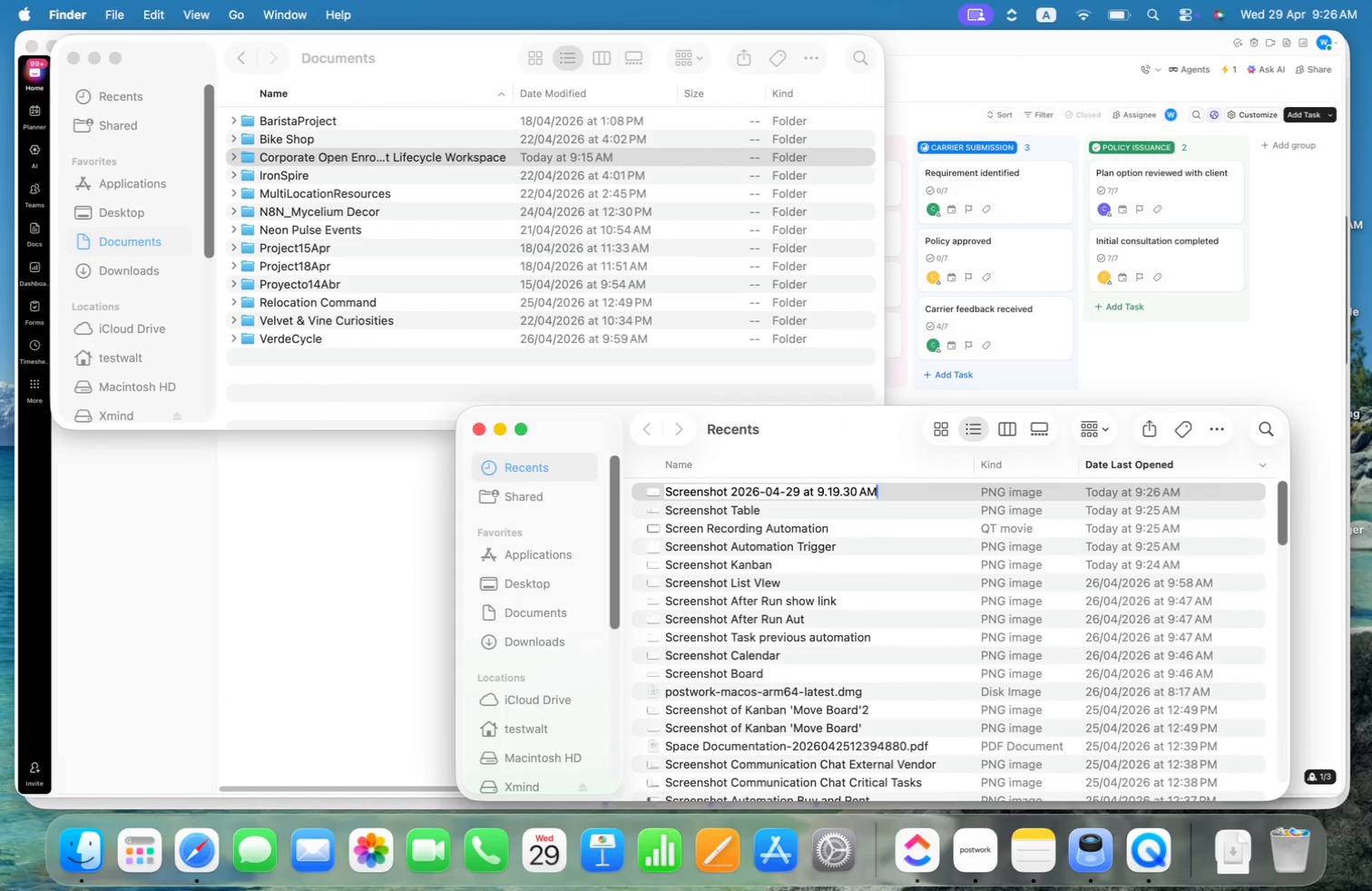 
key(Alt+Shift+ArrowLeft)
 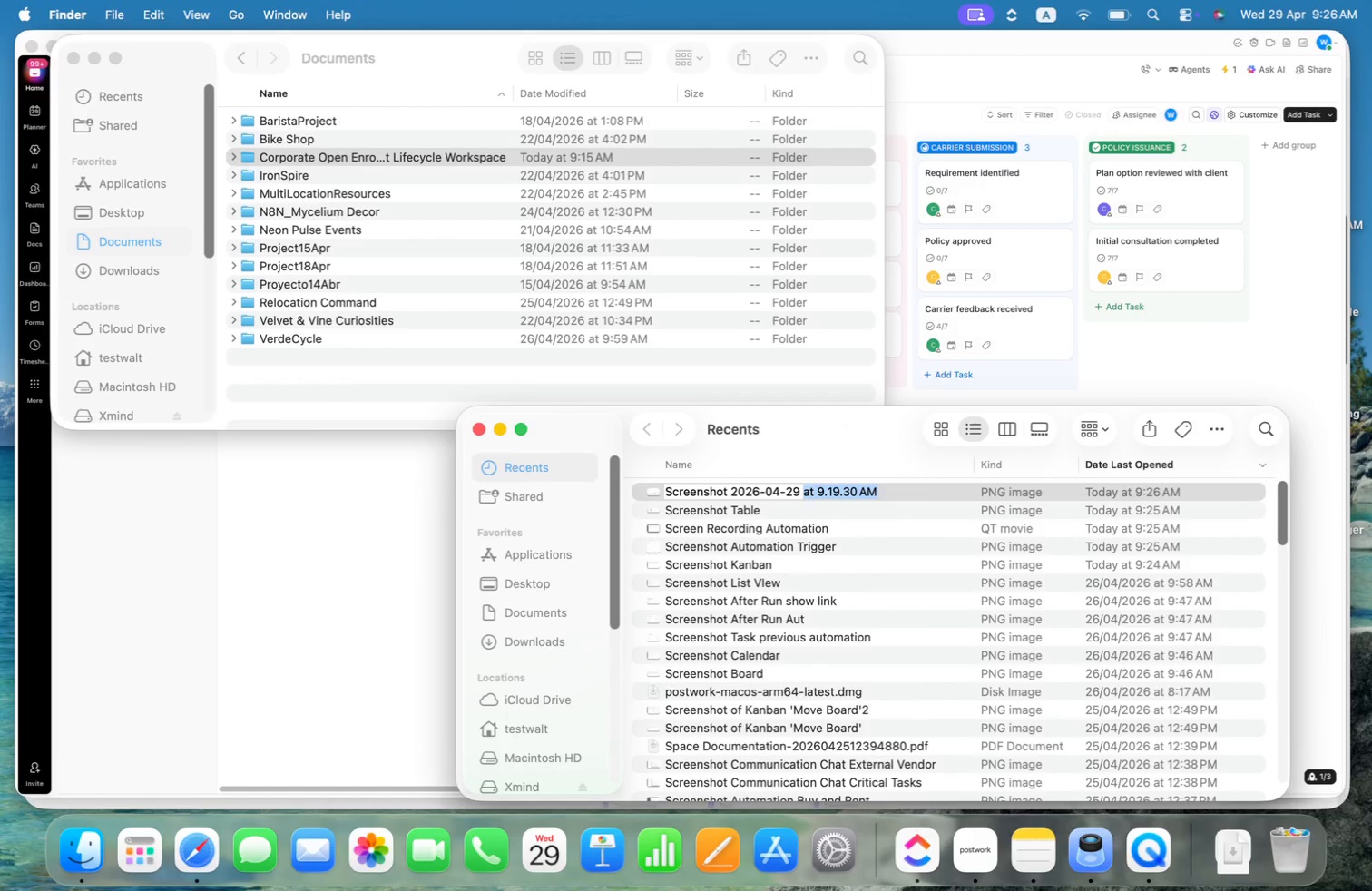 
key(Alt+Shift+ArrowLeft)
 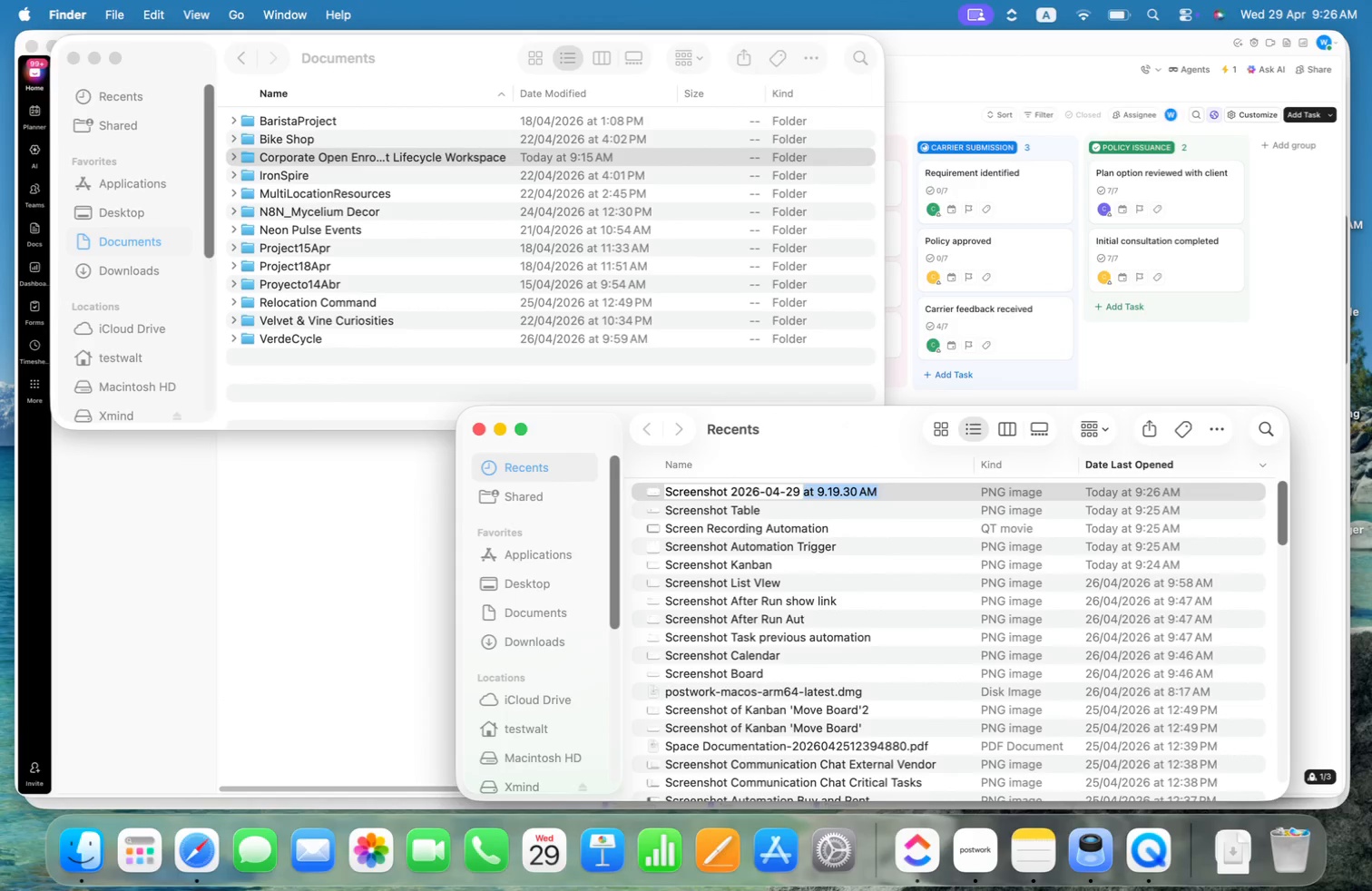 
key(Alt+Shift+ArrowLeft)
 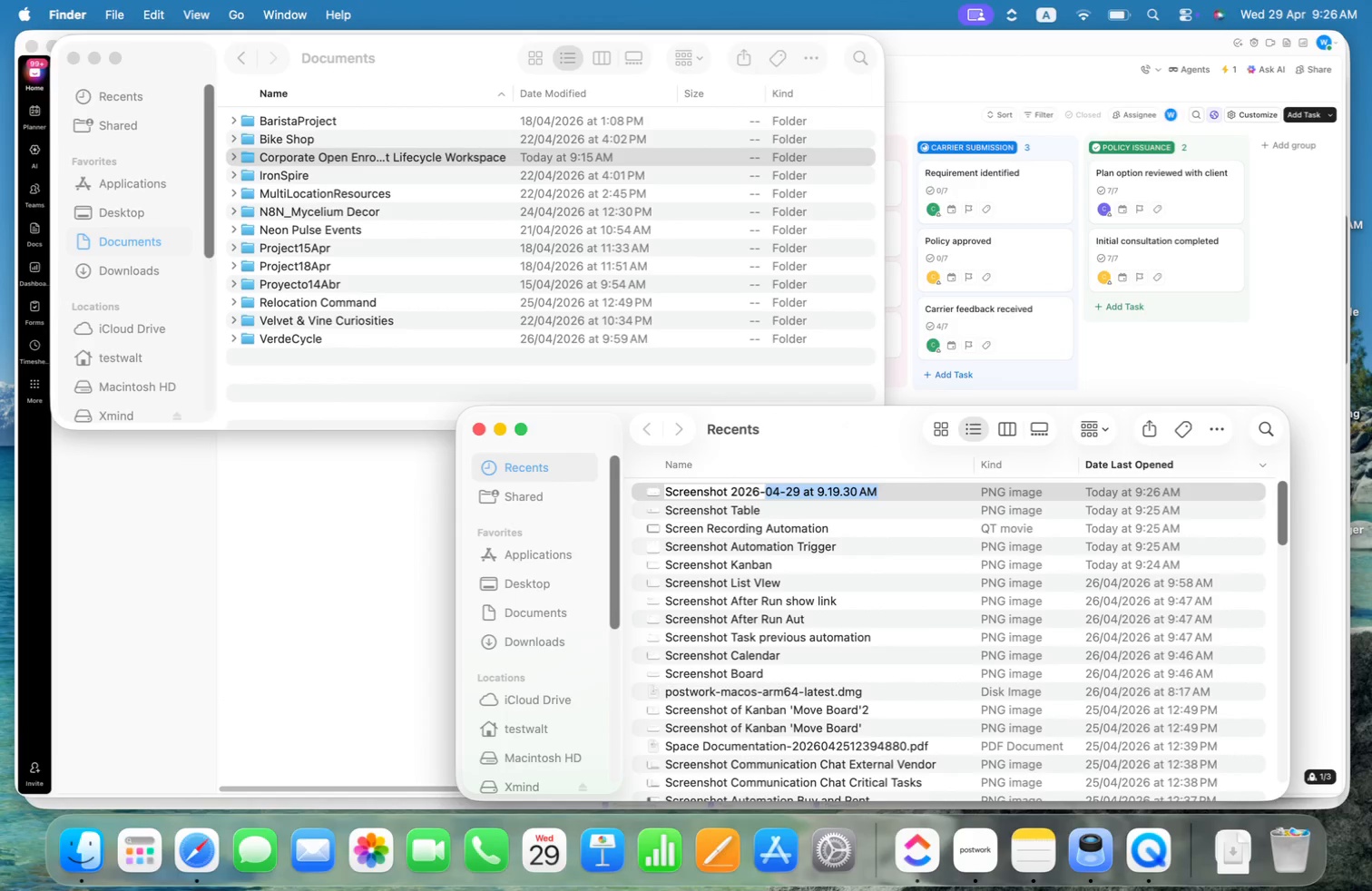 
key(Alt+Shift+ArrowLeft)
 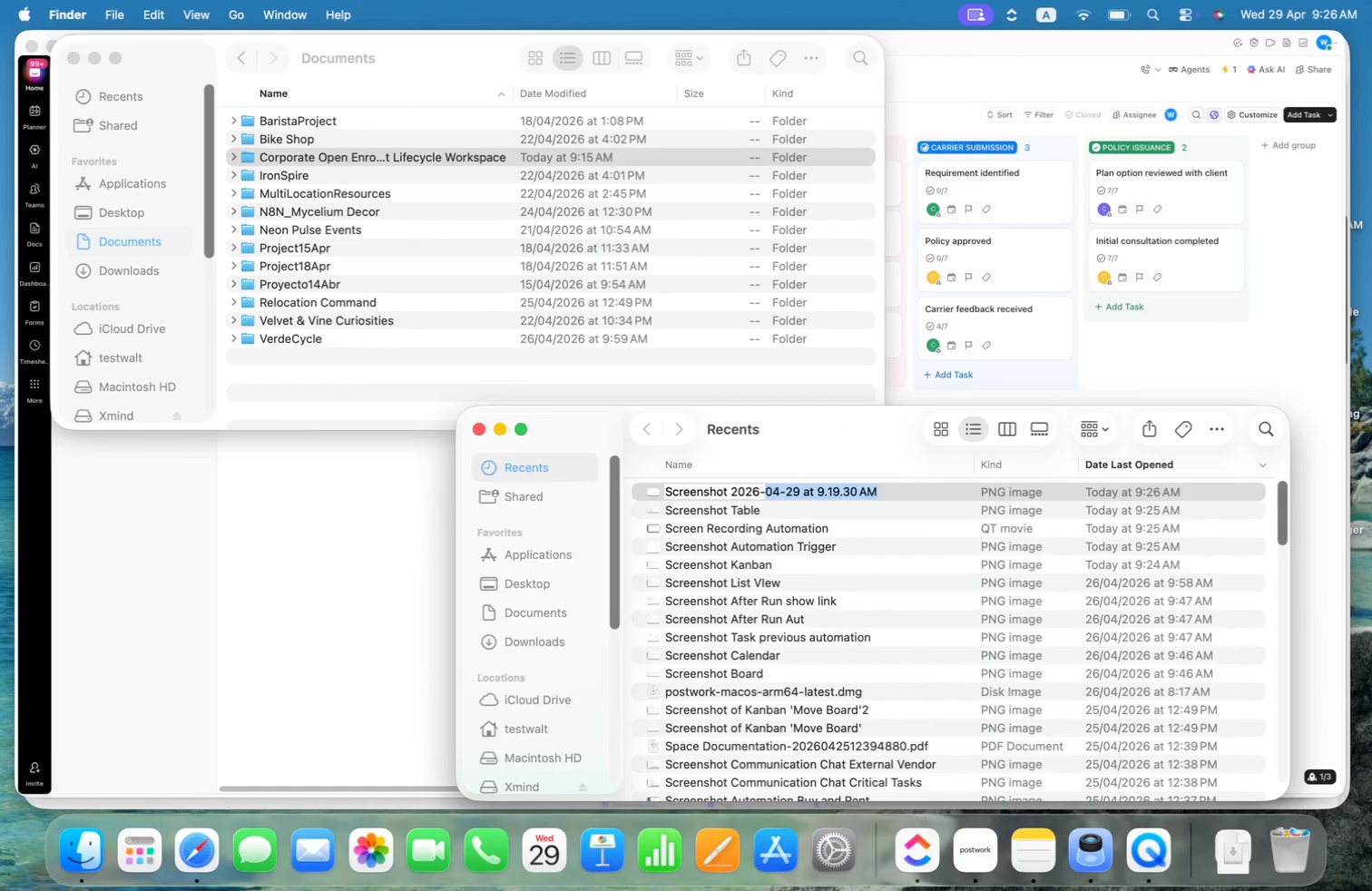 
key(Shift+ArrowLeft)
 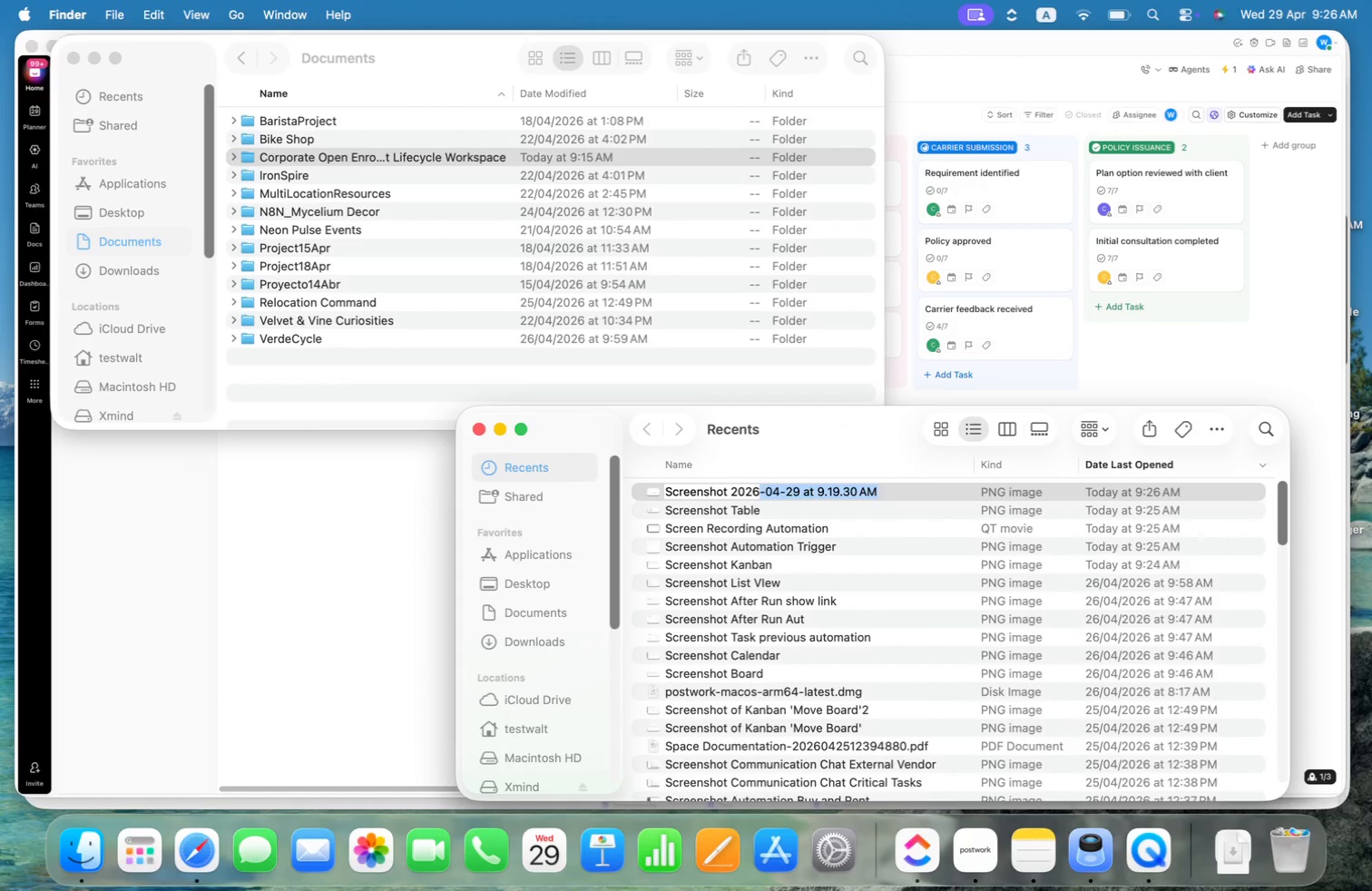 
key(Alt+Shift+ArrowLeft)
 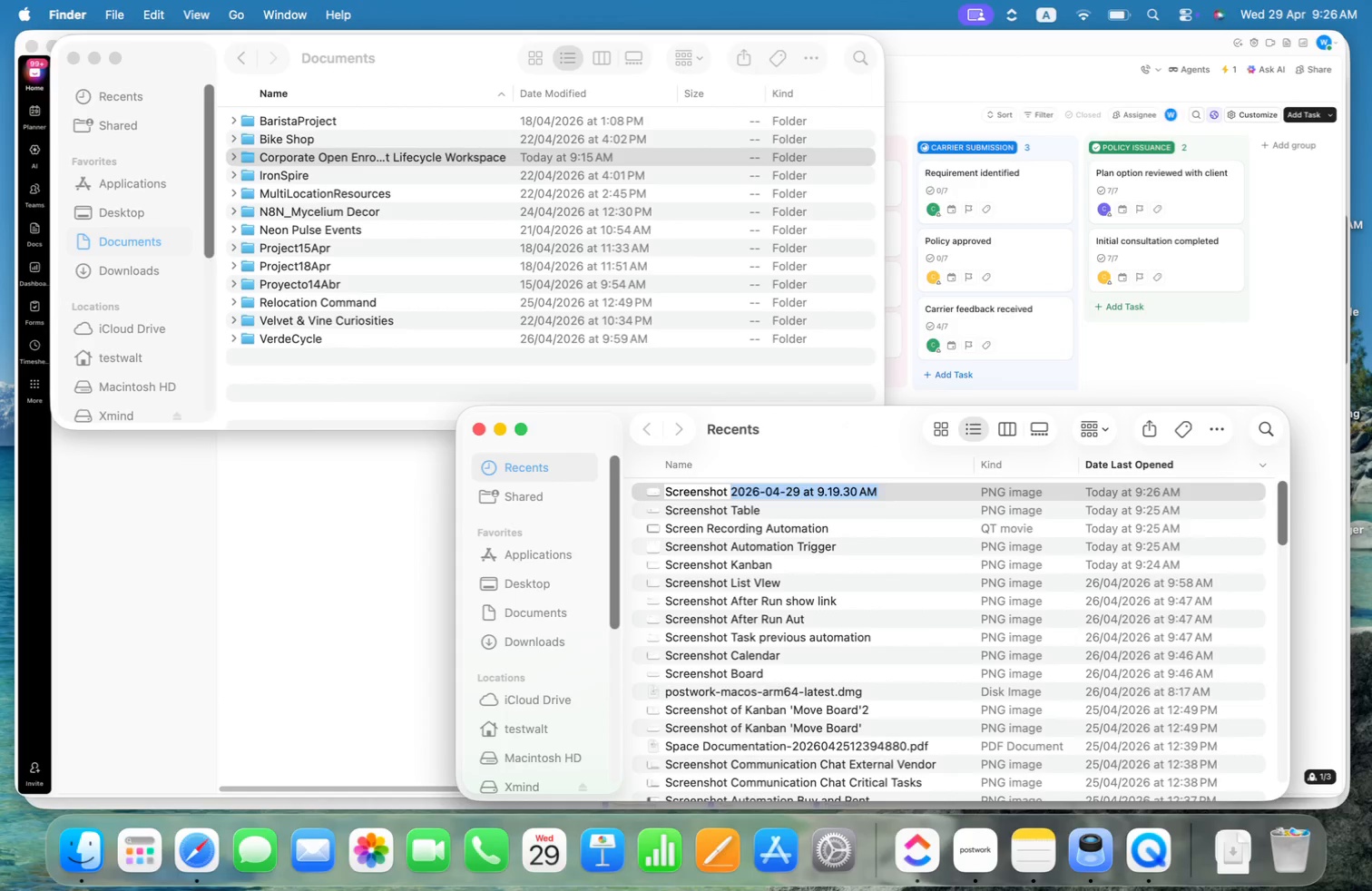 
type(Calendar)
 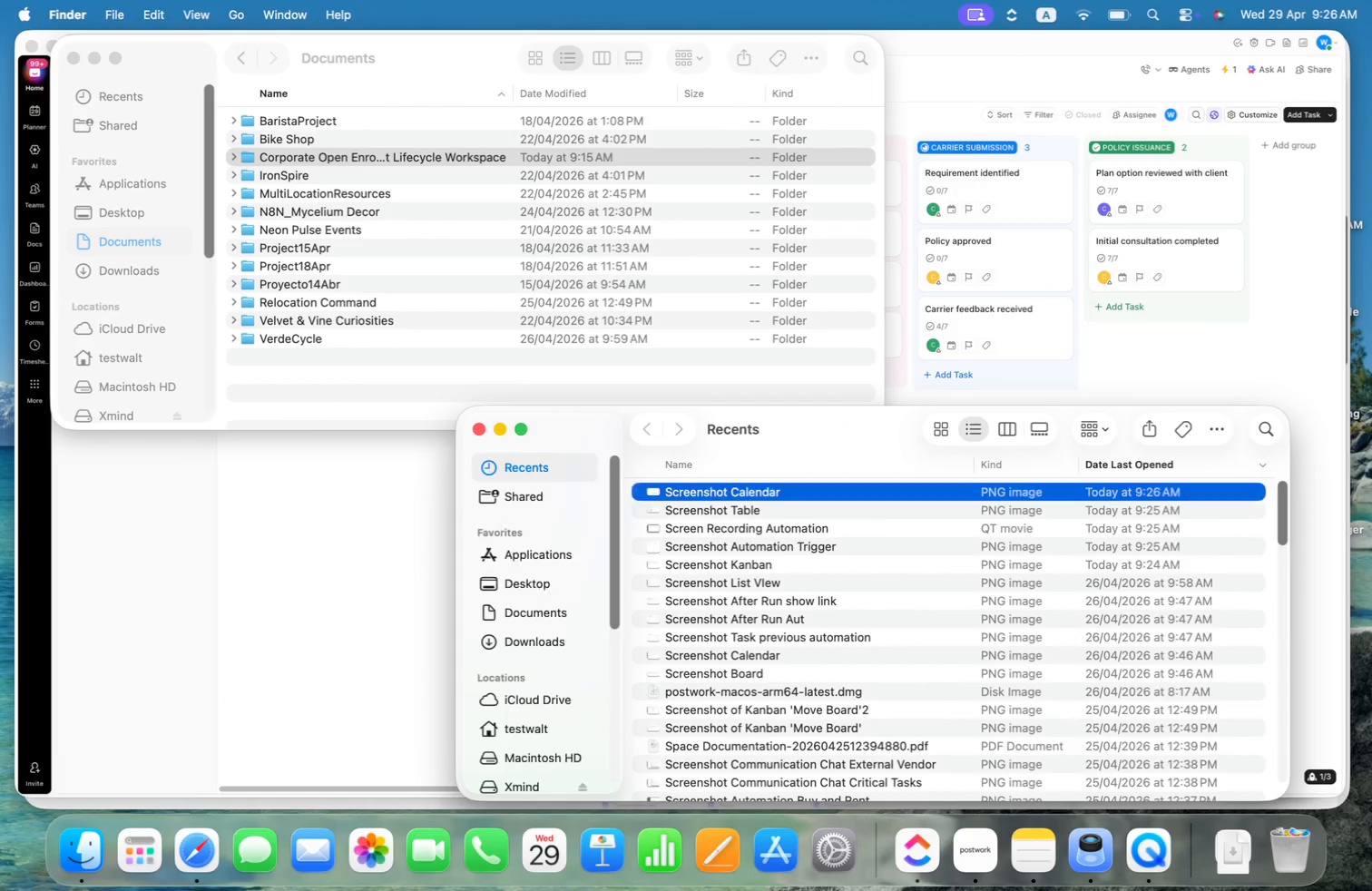 
key(Enter)
 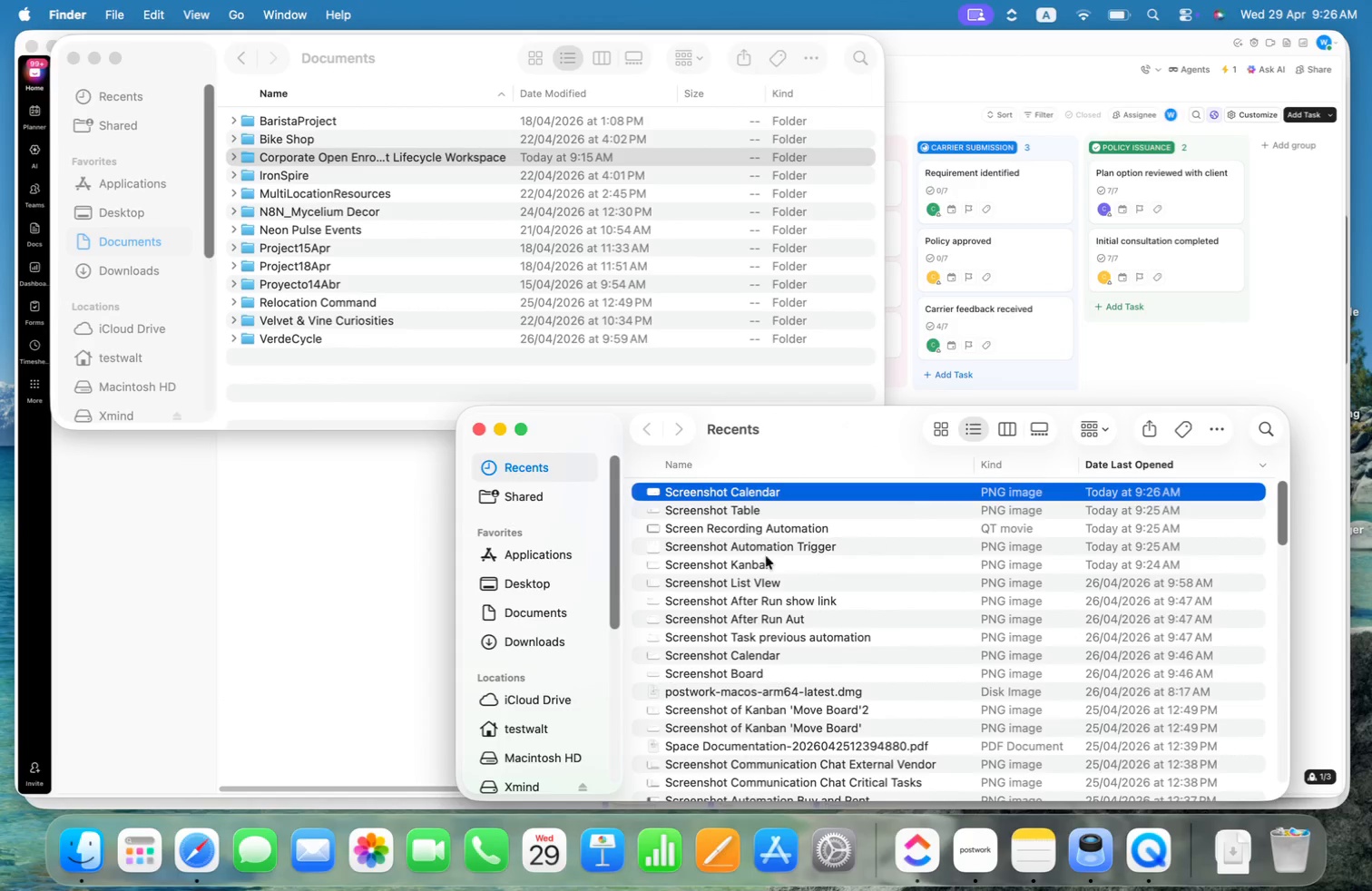 
hold_key(key=ShiftLeft, duration=0.62)
left_click([741, 583])
 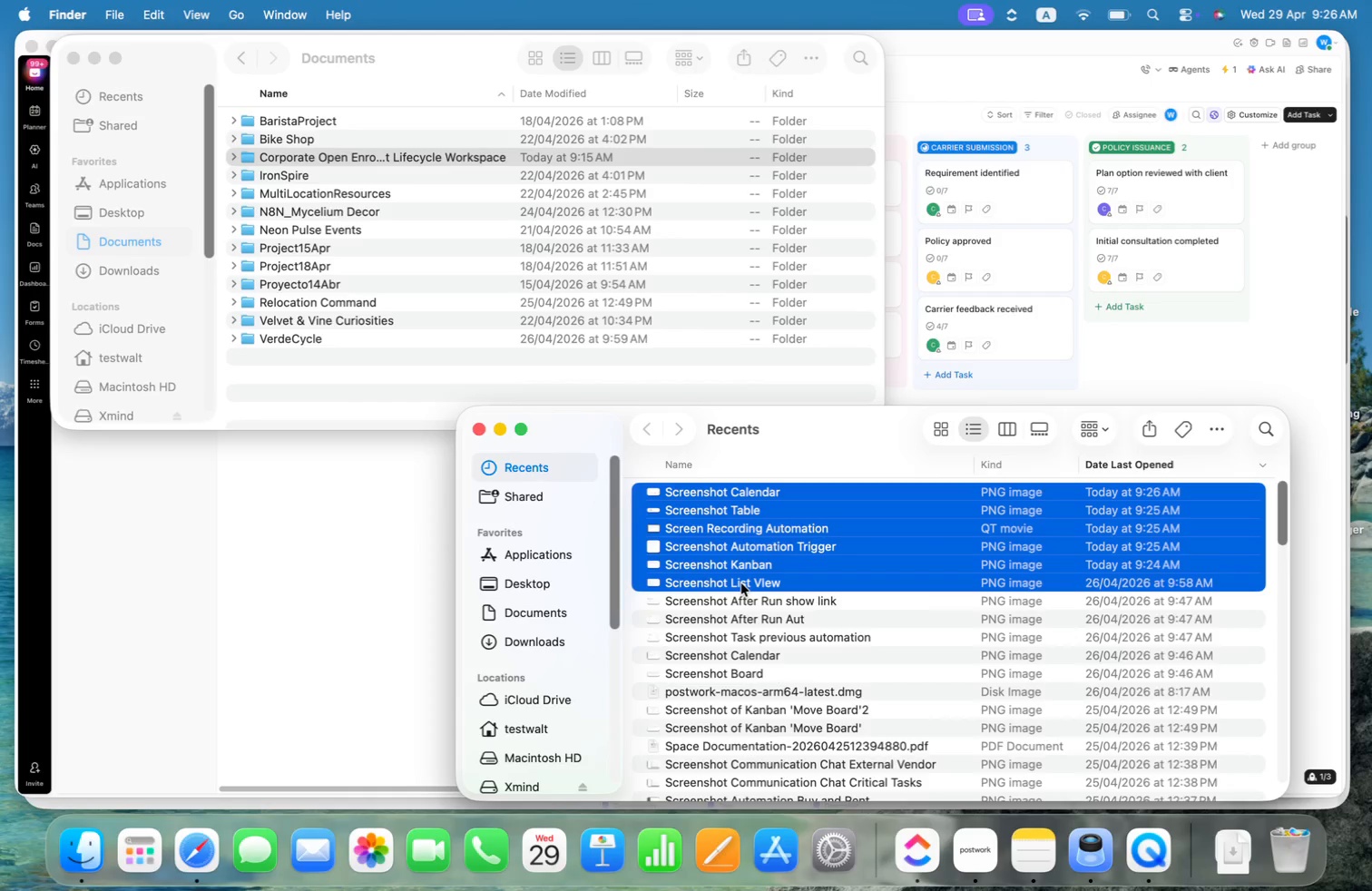 
hold_key(key=ShiftLeft, duration=0.81)
left_click([745, 565])
 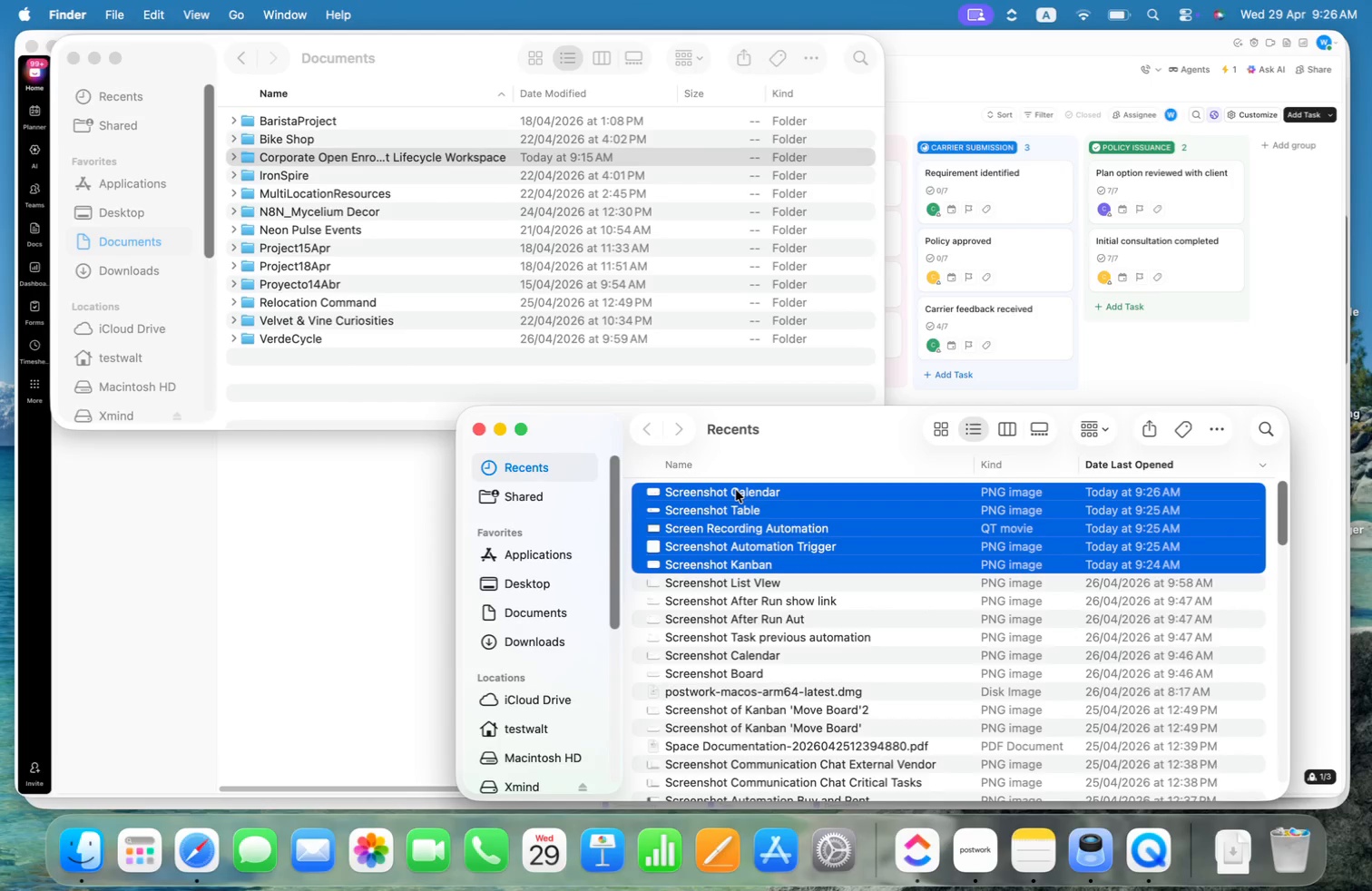 
left_click_drag(start_coordinate=[736, 490], to_coordinate=[363, 158])
 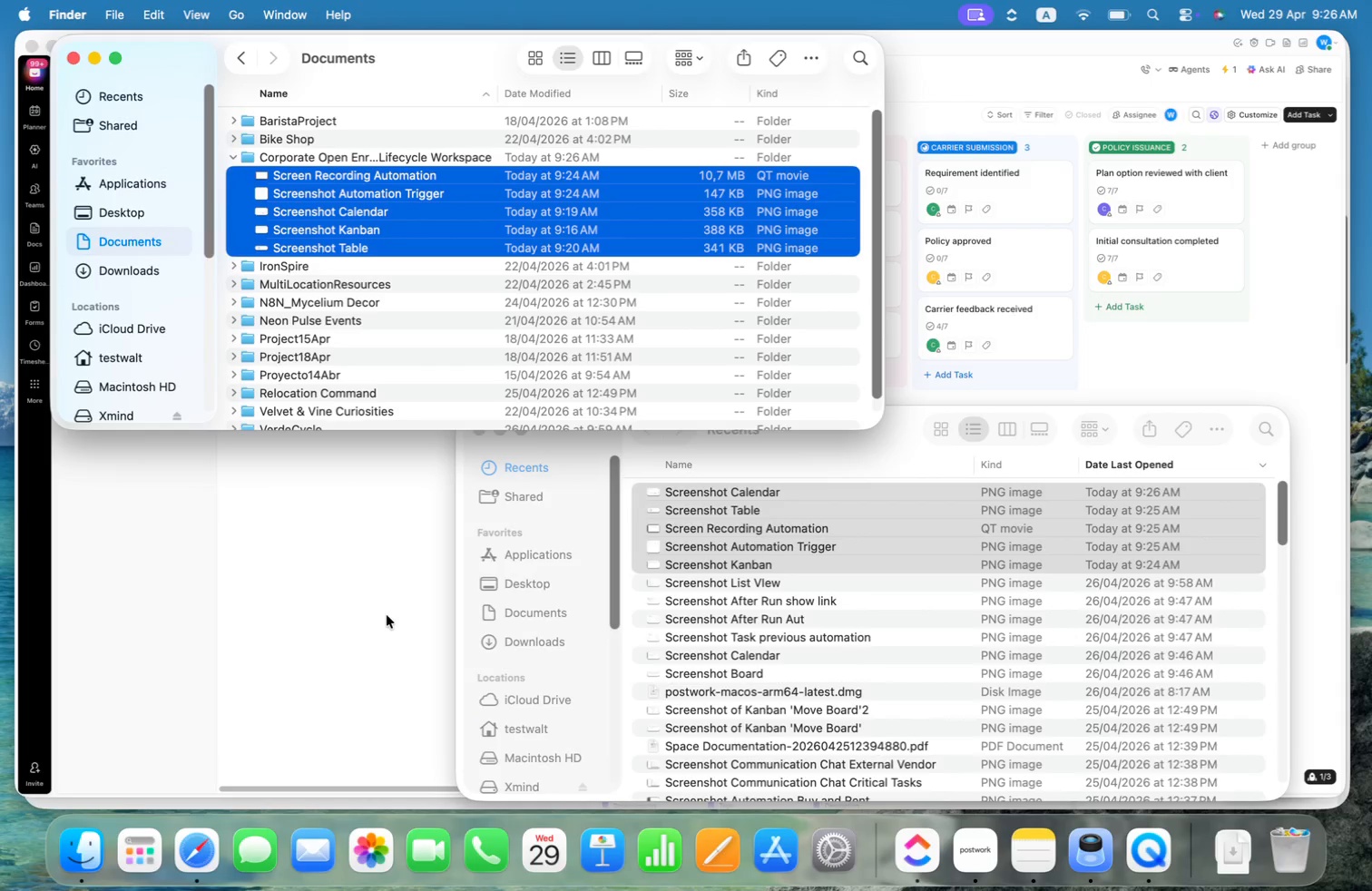 
left_click([911, 425])
 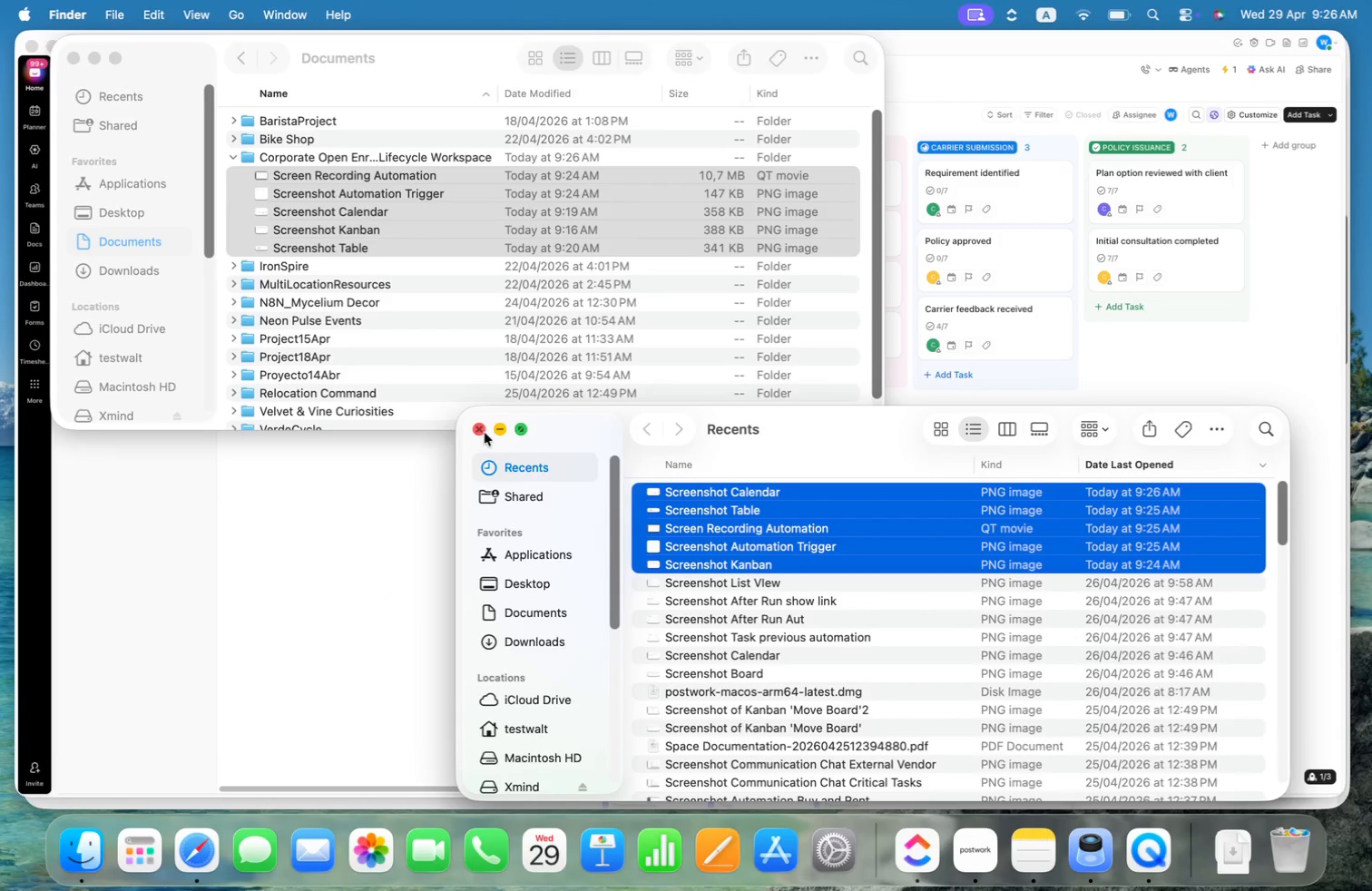 